 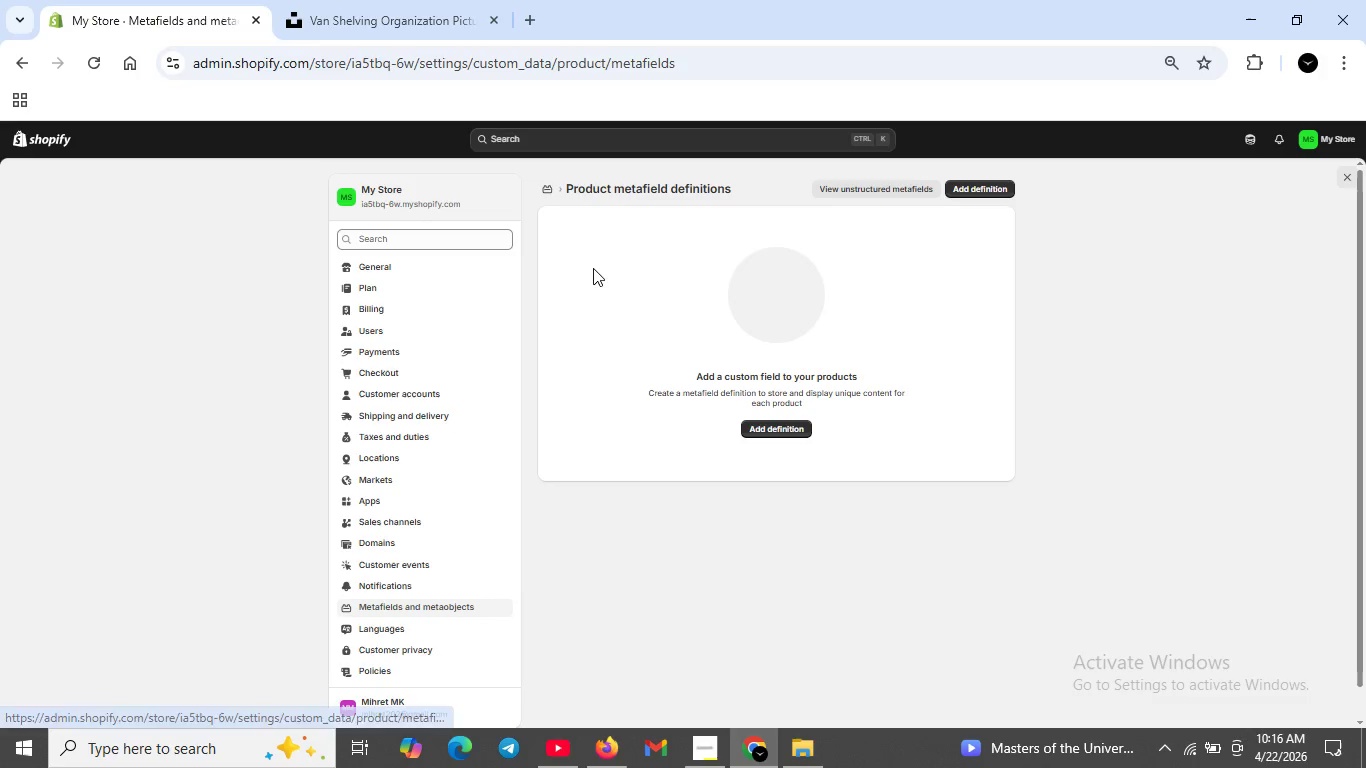 
left_click([566, 243])
 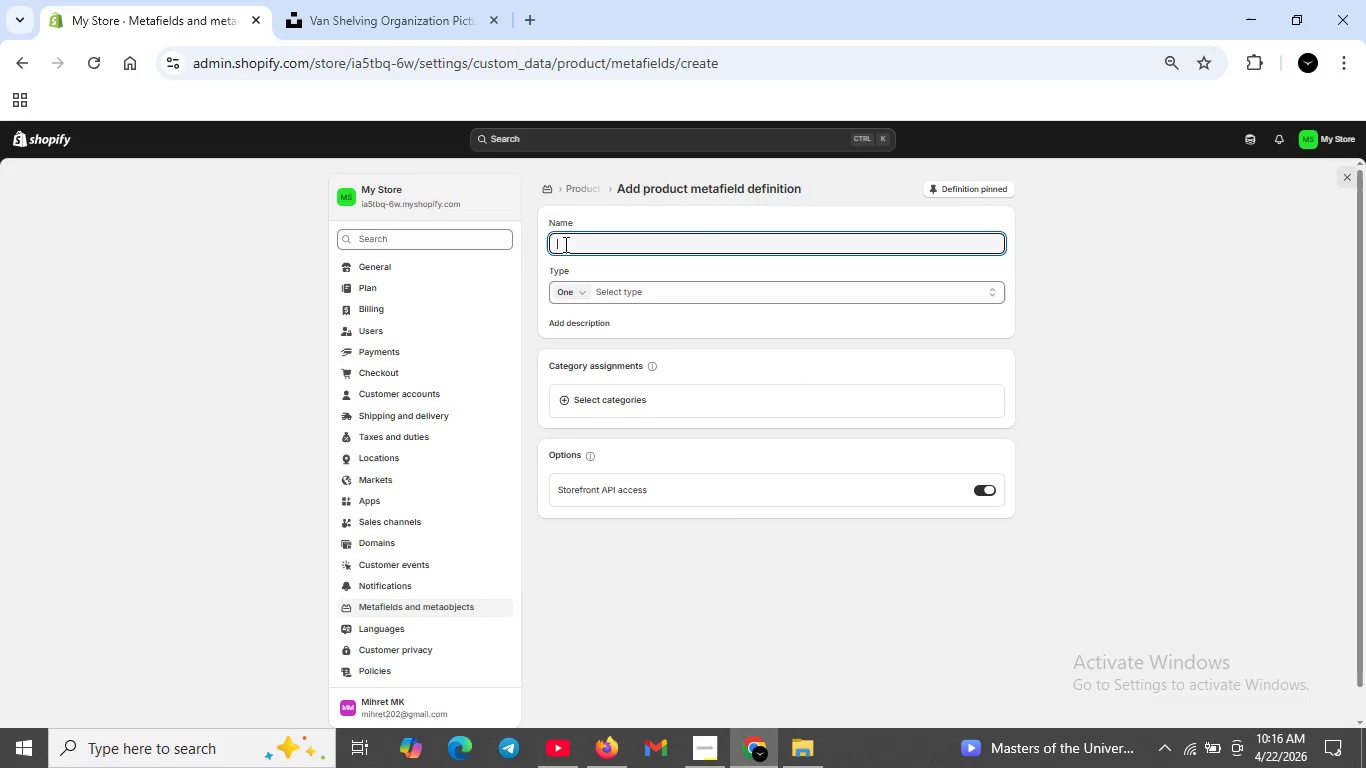 
type(Laod Cp)
key(Backspace)
type(apacity)
 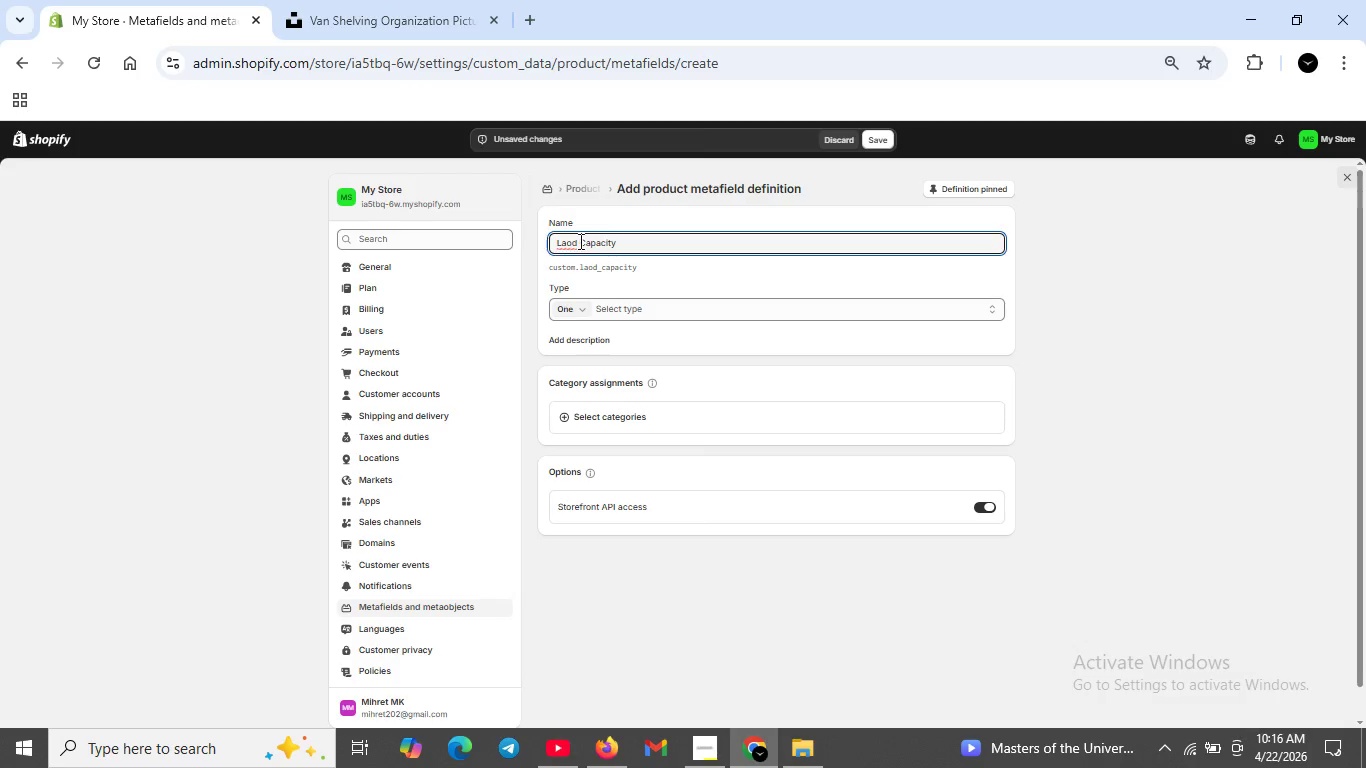 
left_click([568, 242])
 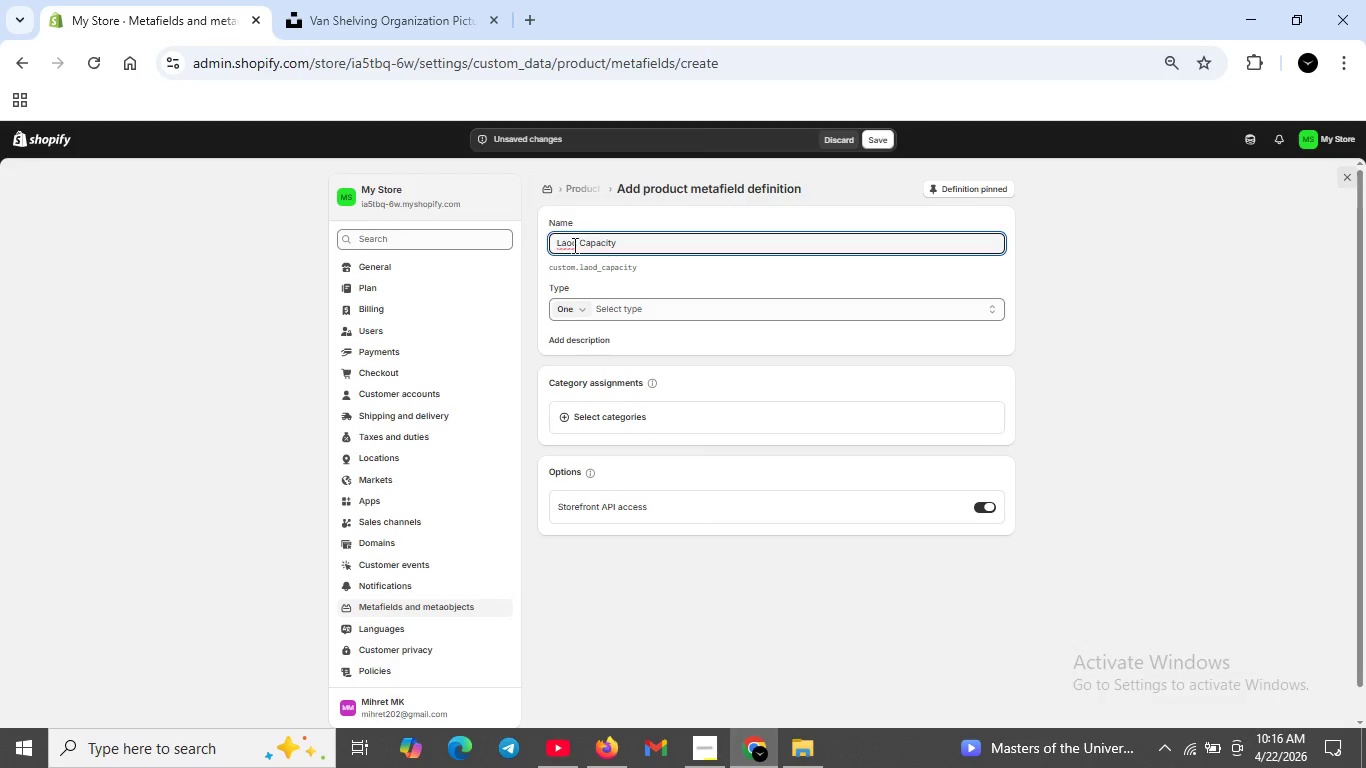 
left_click([573, 245])
 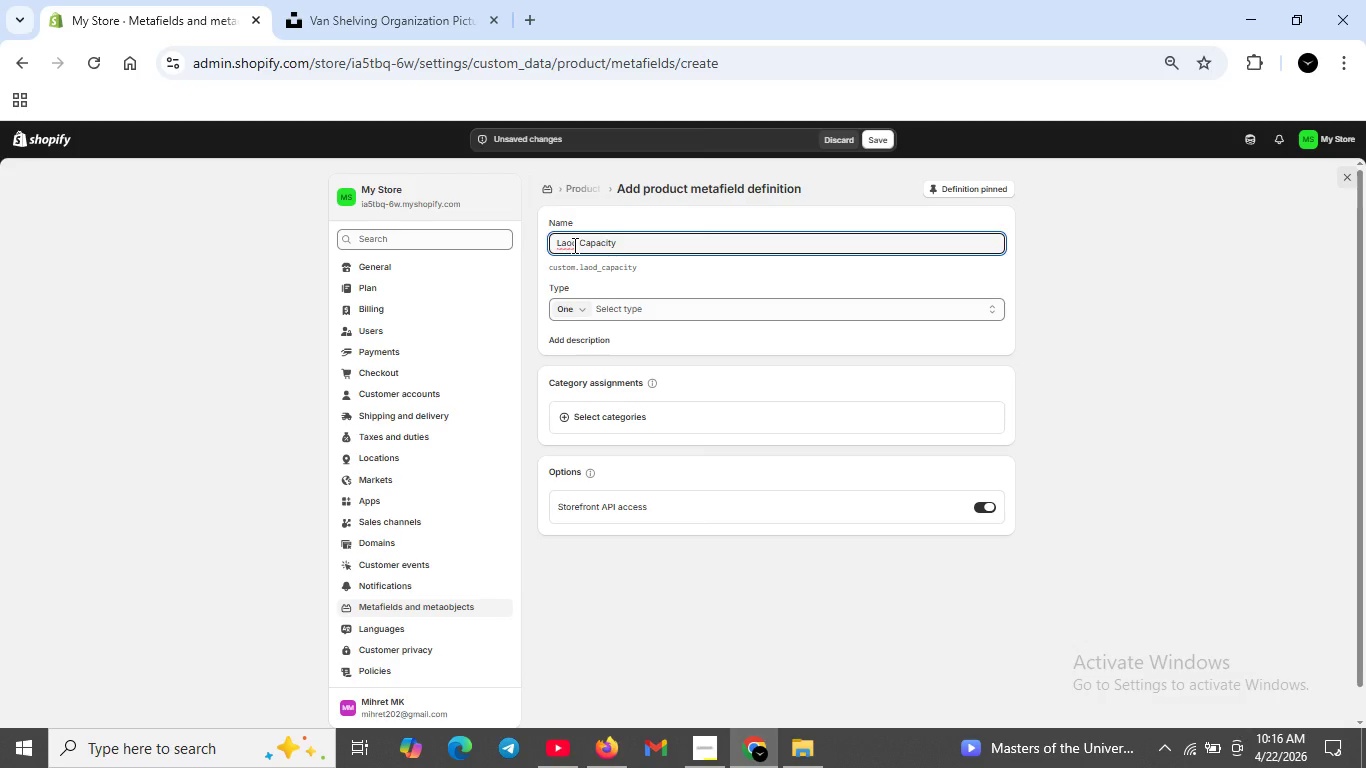 
key(Backspace)
key(Backspace)
type(oa)
 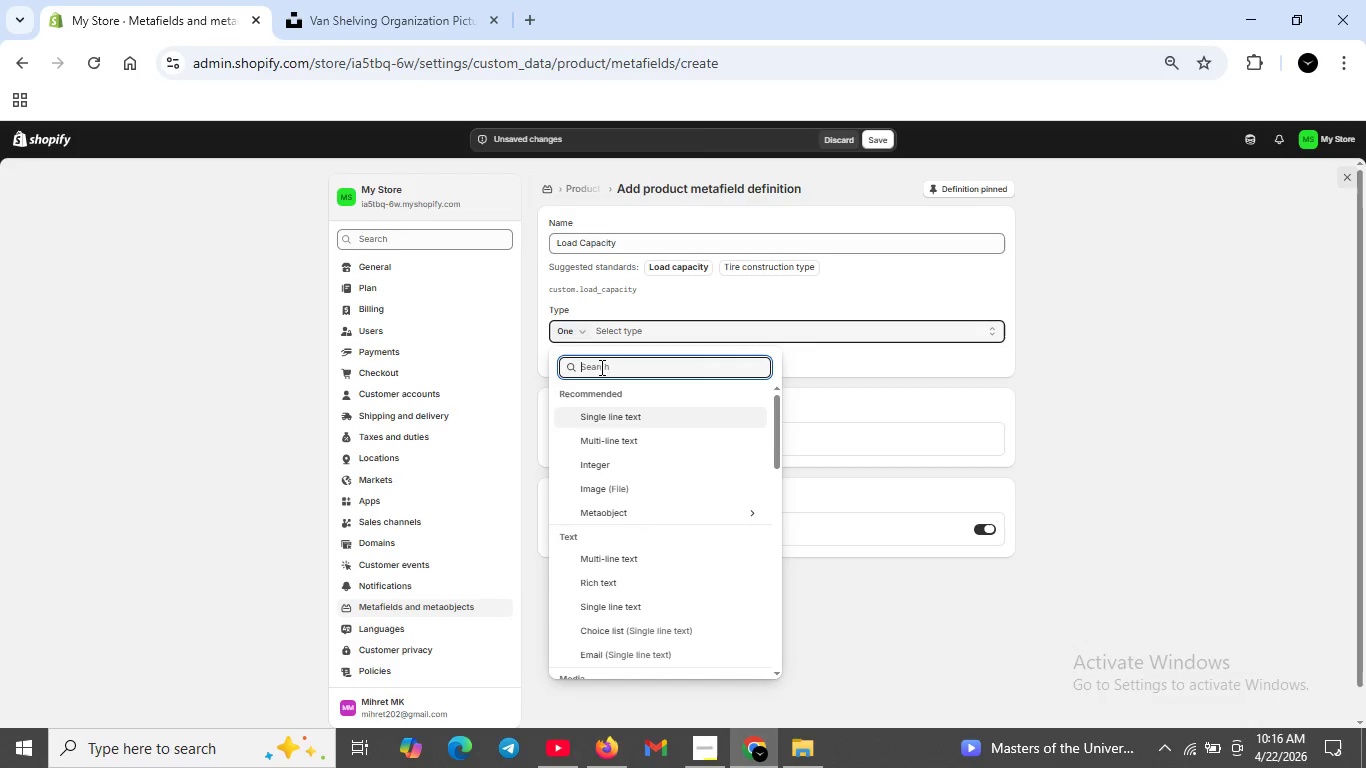 
left_click([585, 421])
 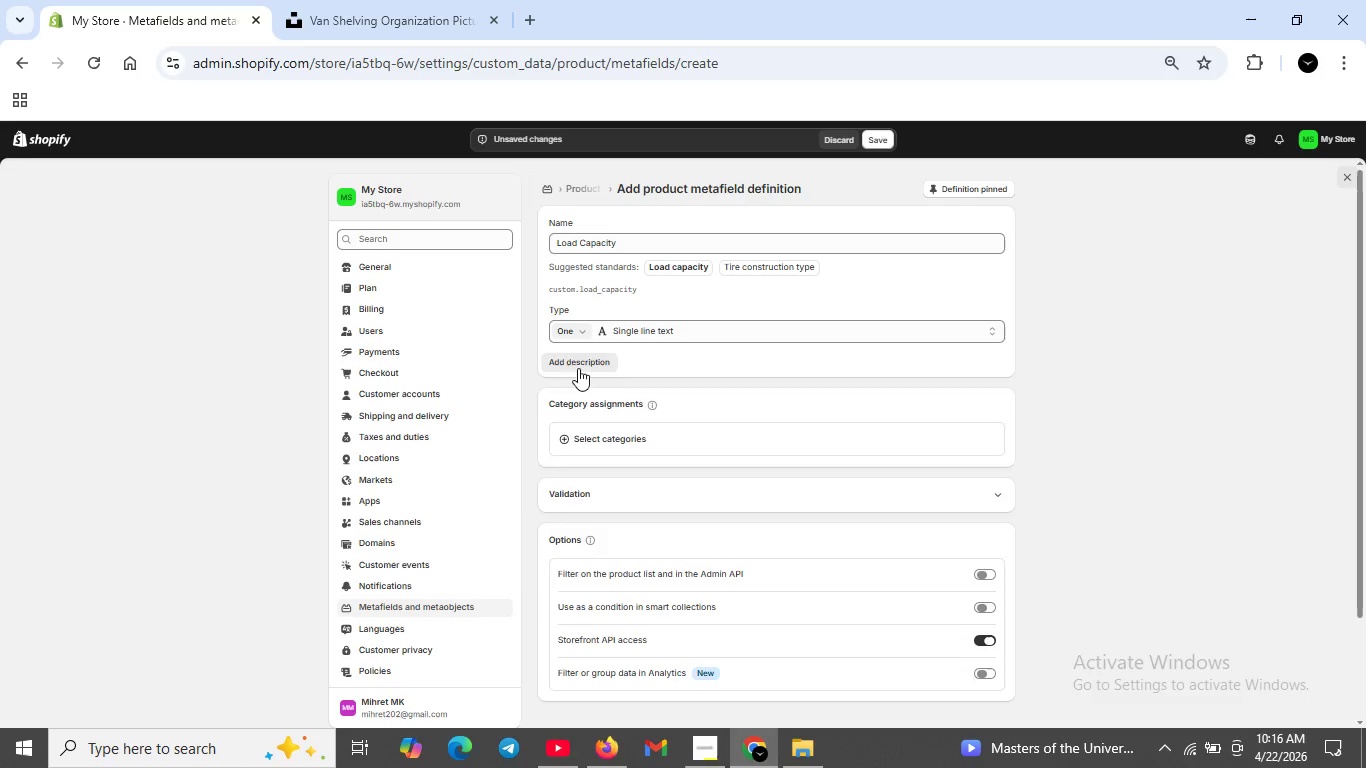 
double_click([578, 368])
 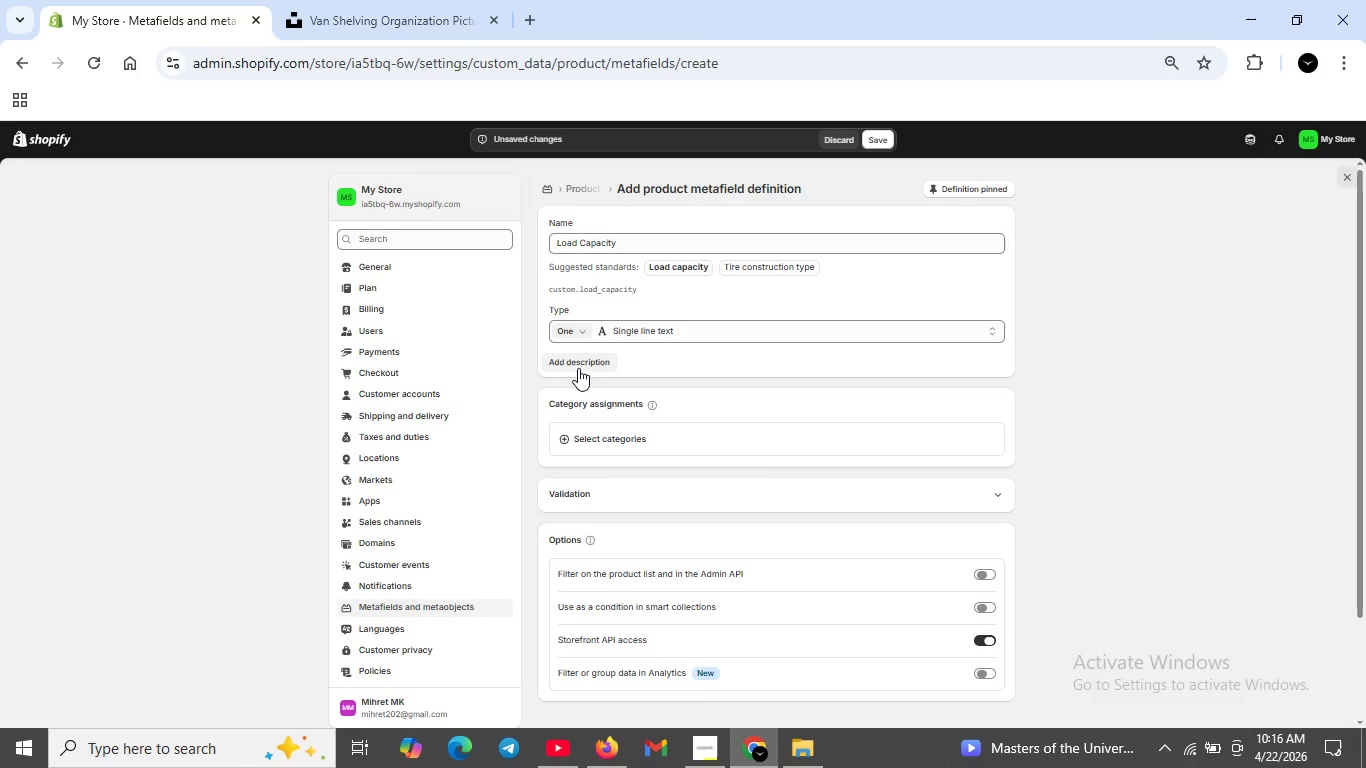 
left_click([578, 368])
 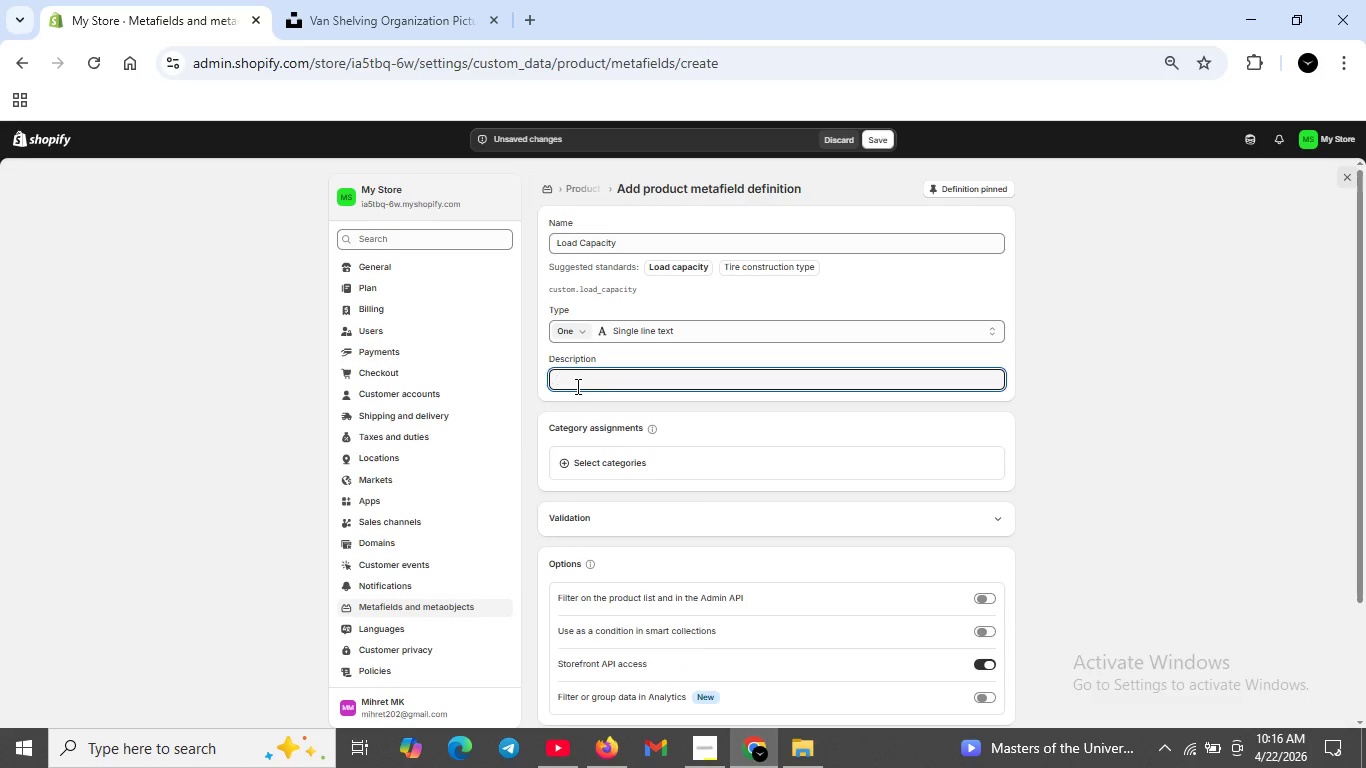 
type(Maximum weight capacity in pounds )
 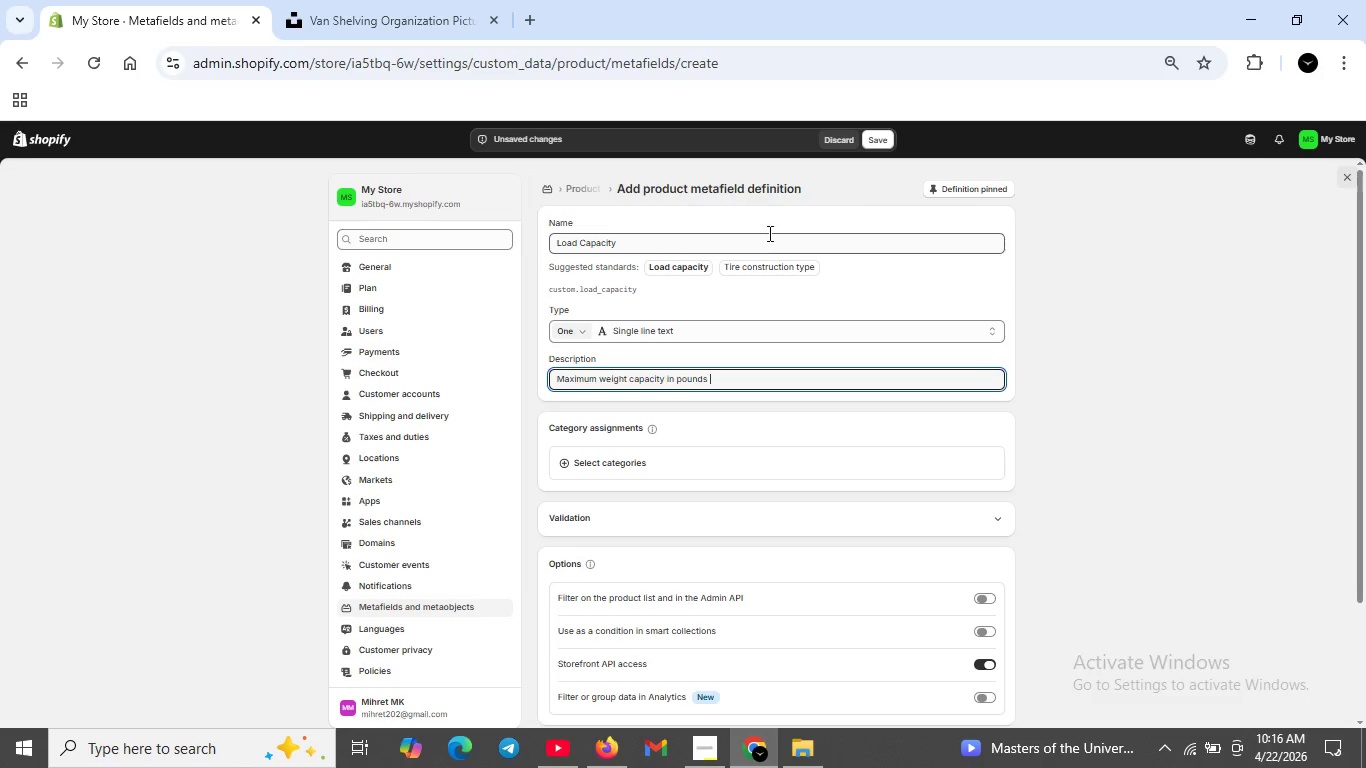 
left_click([877, 138])
 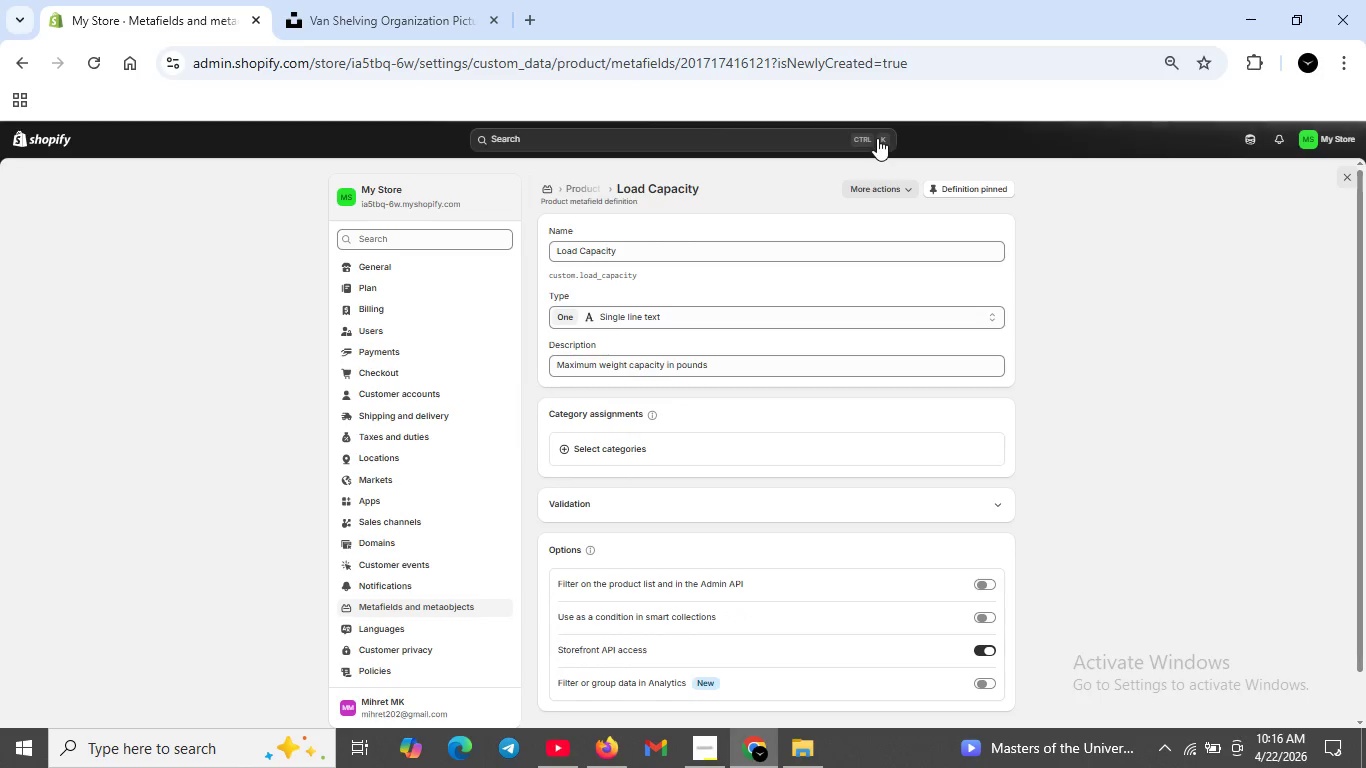 
left_click([585, 186])
 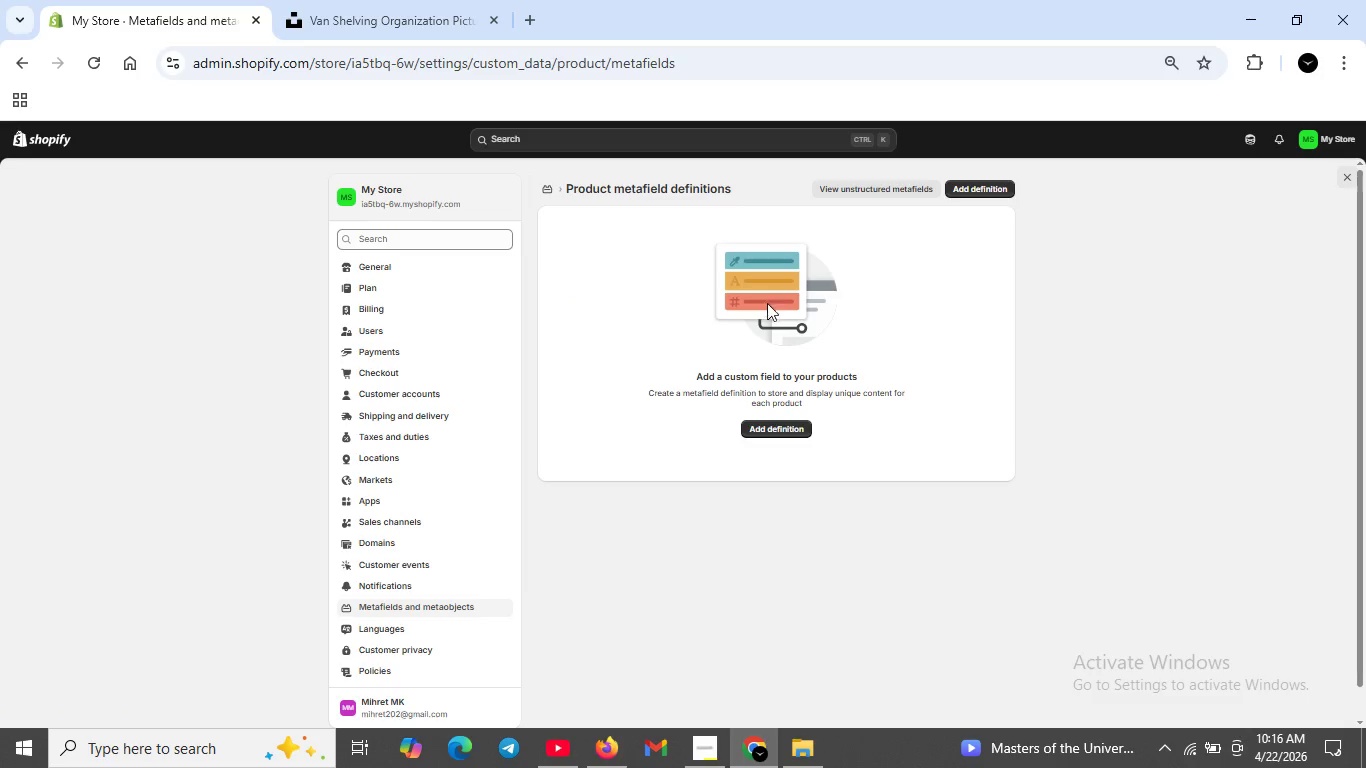 
mouse_move([899, 269])
 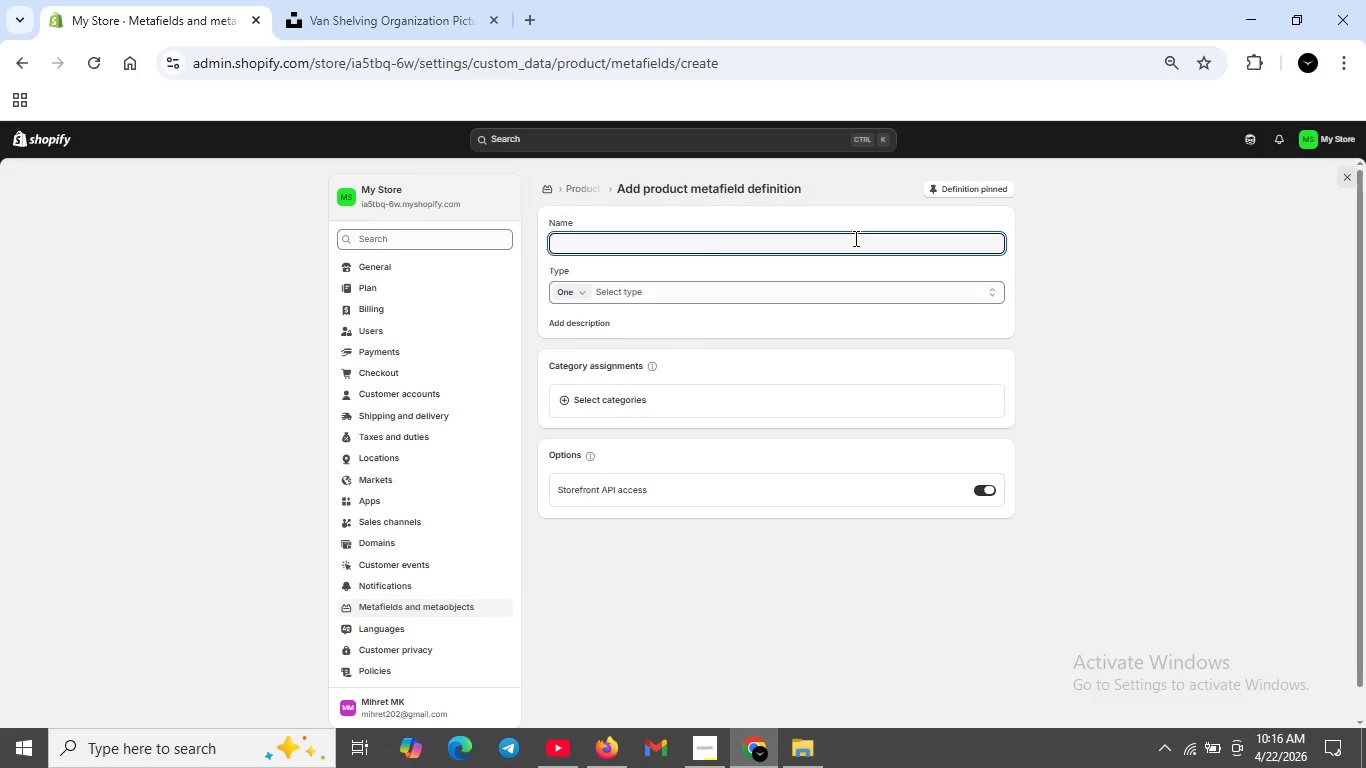 
wait(6.85)
 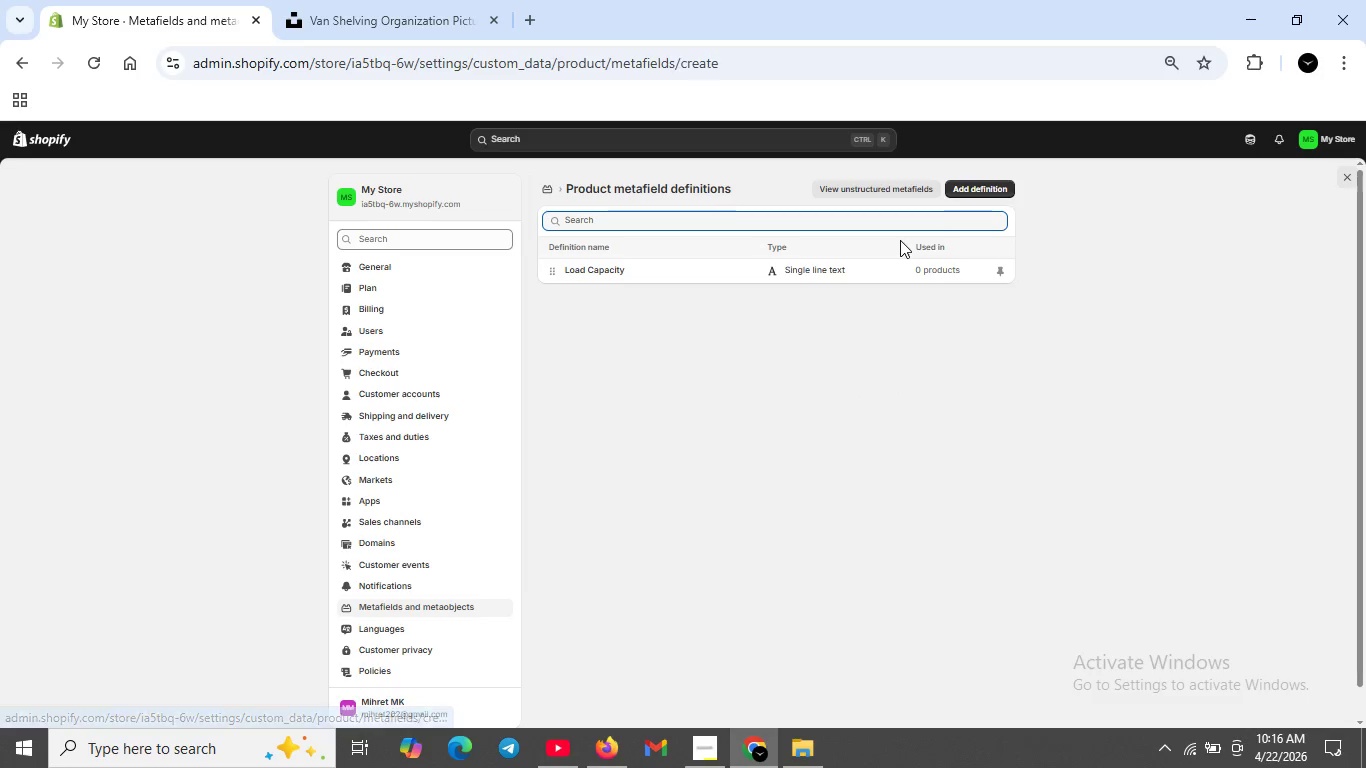 
type(Material Grade)
 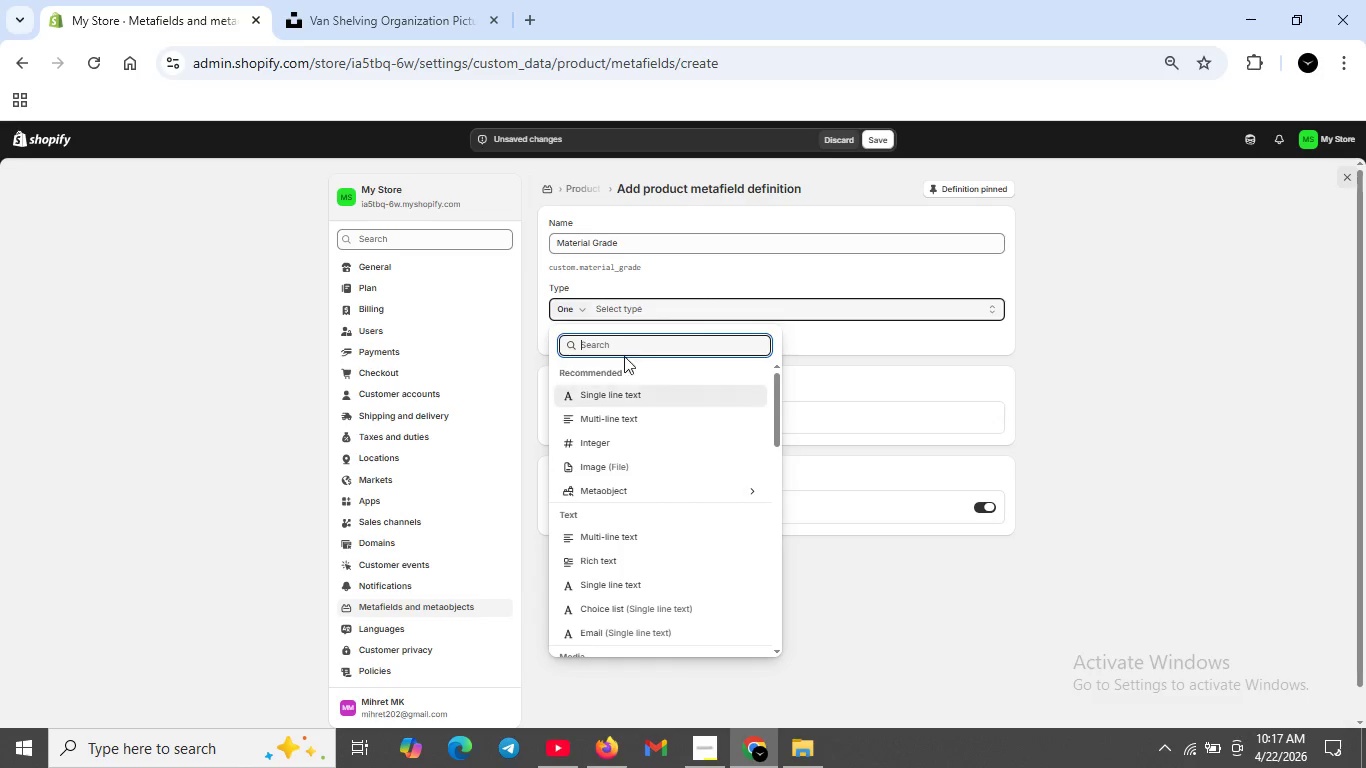 
left_click([615, 394])
 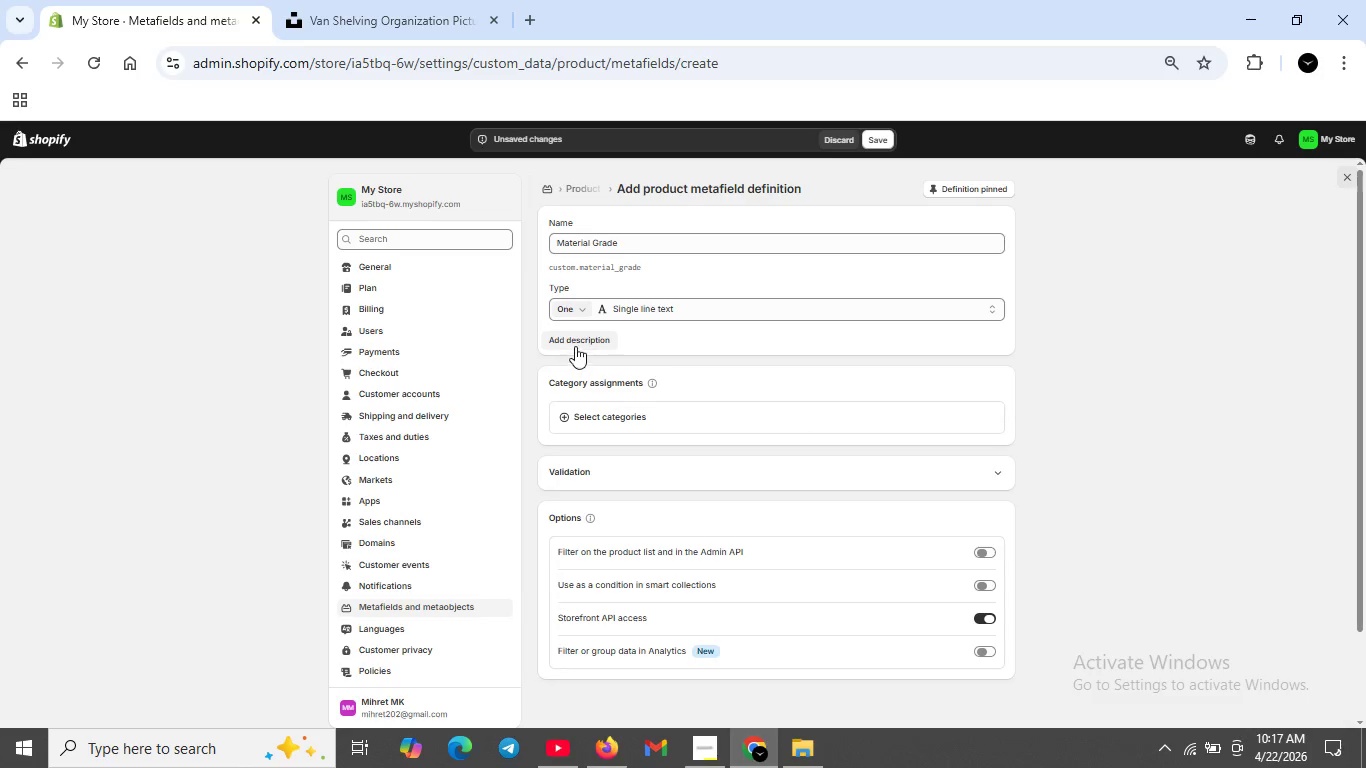 
left_click([573, 345])
 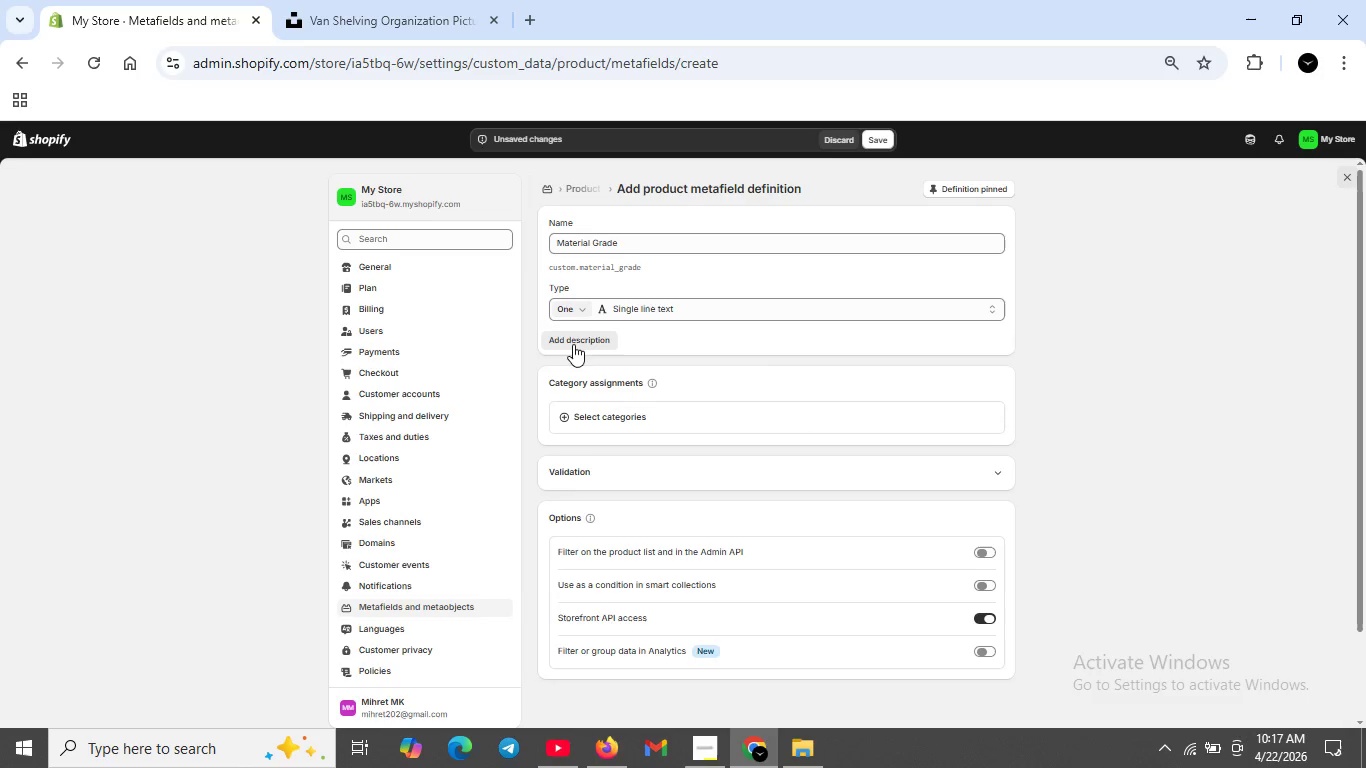 
triple_click([573, 344])
 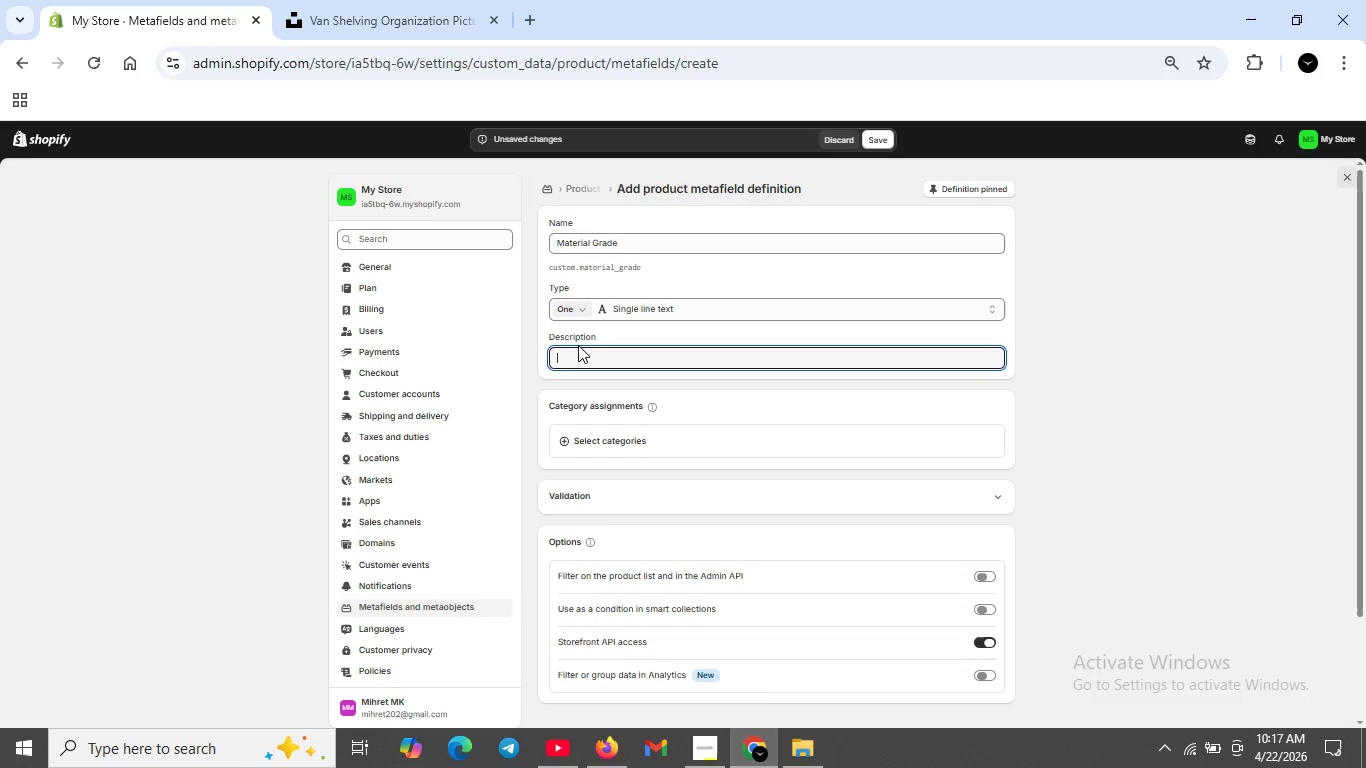 
type(Construction m)
key(Backspace)
type(material and finsish)
key(Backspace)
key(Backspace)
key(Backspace)
key(Backspace)
key(Backspace)
type(nish grade)
 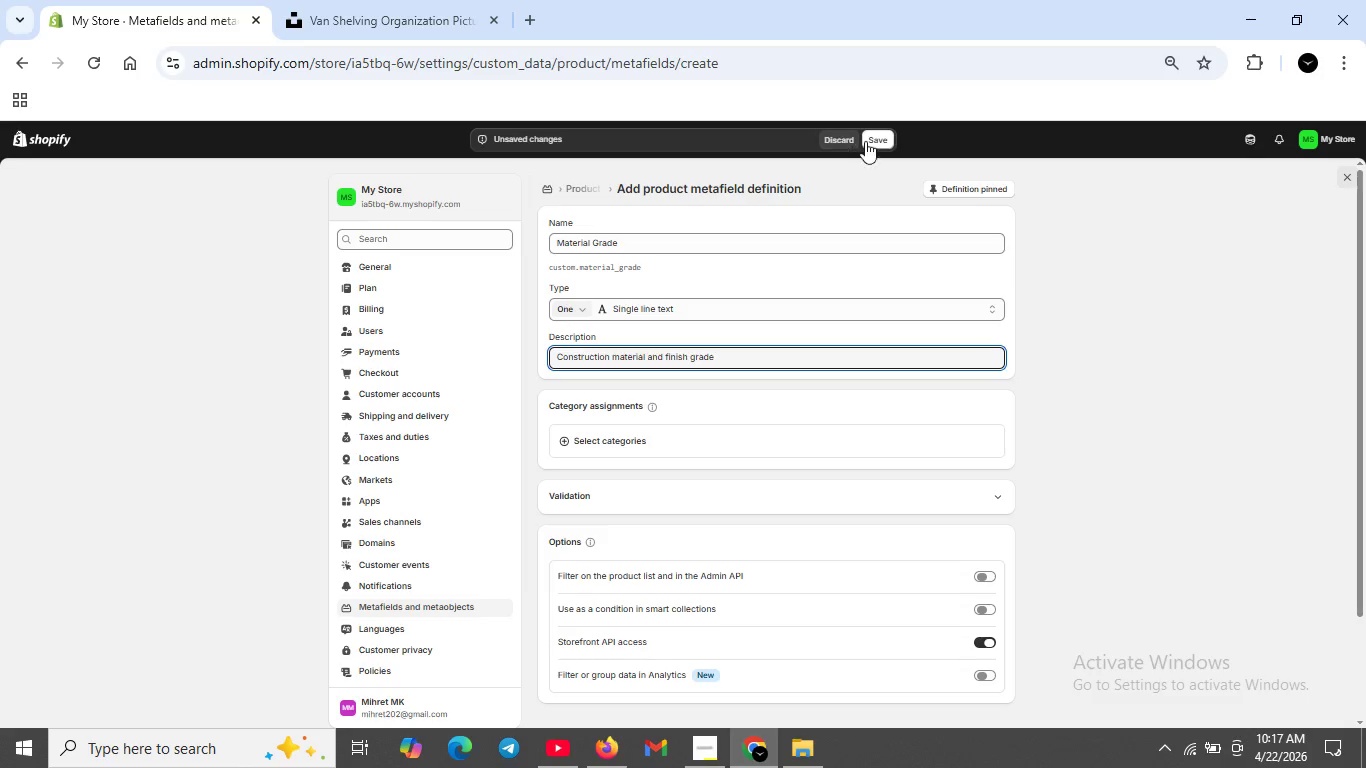 
left_click([875, 138])
 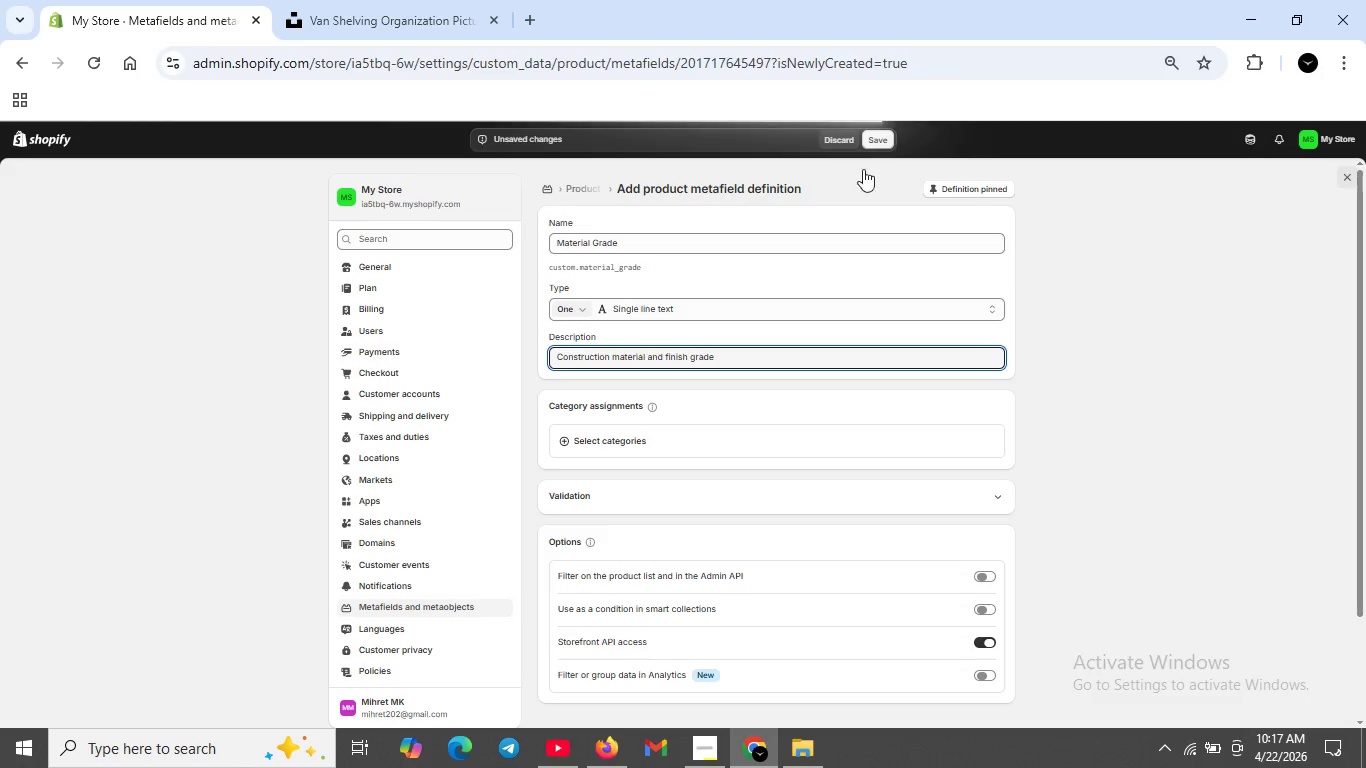 
left_click([579, 187])
 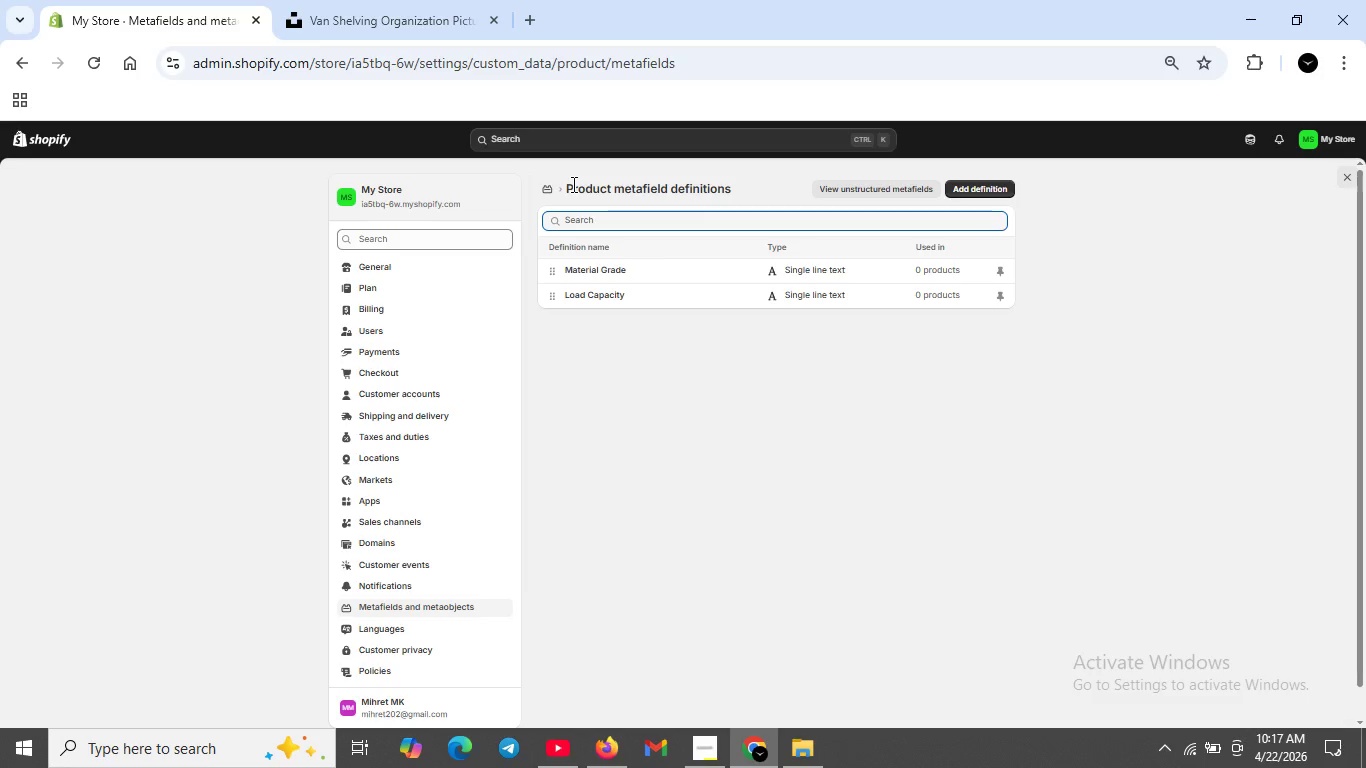 
wait(5.89)
 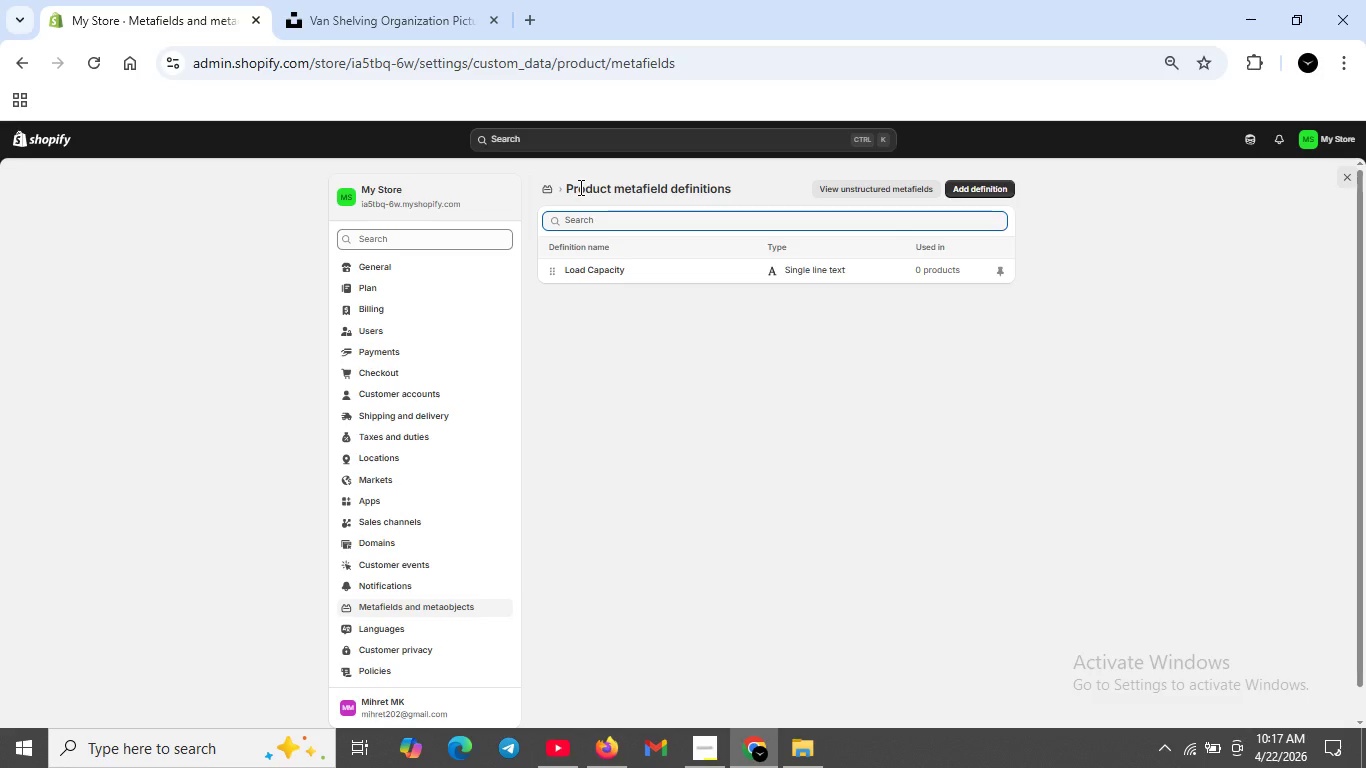 
left_click([964, 181])
 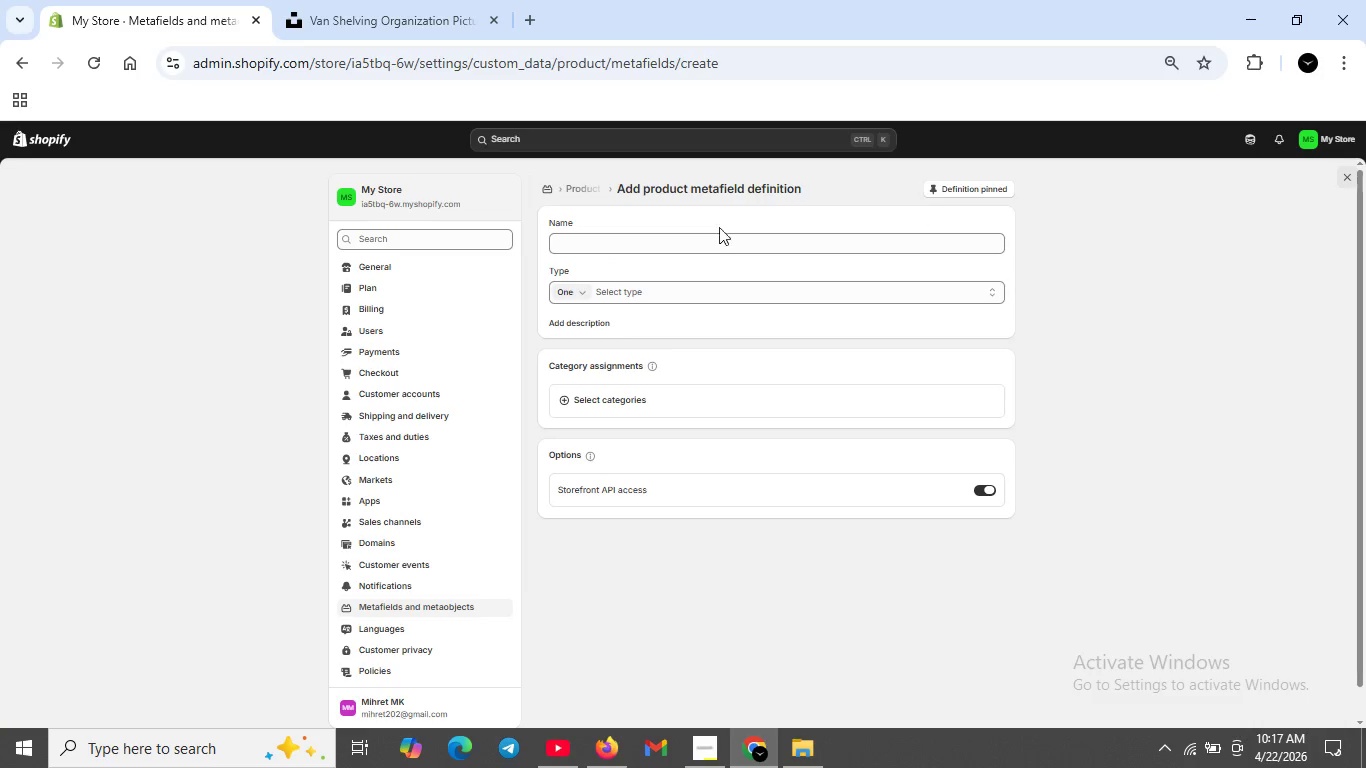 
left_click([704, 234])
 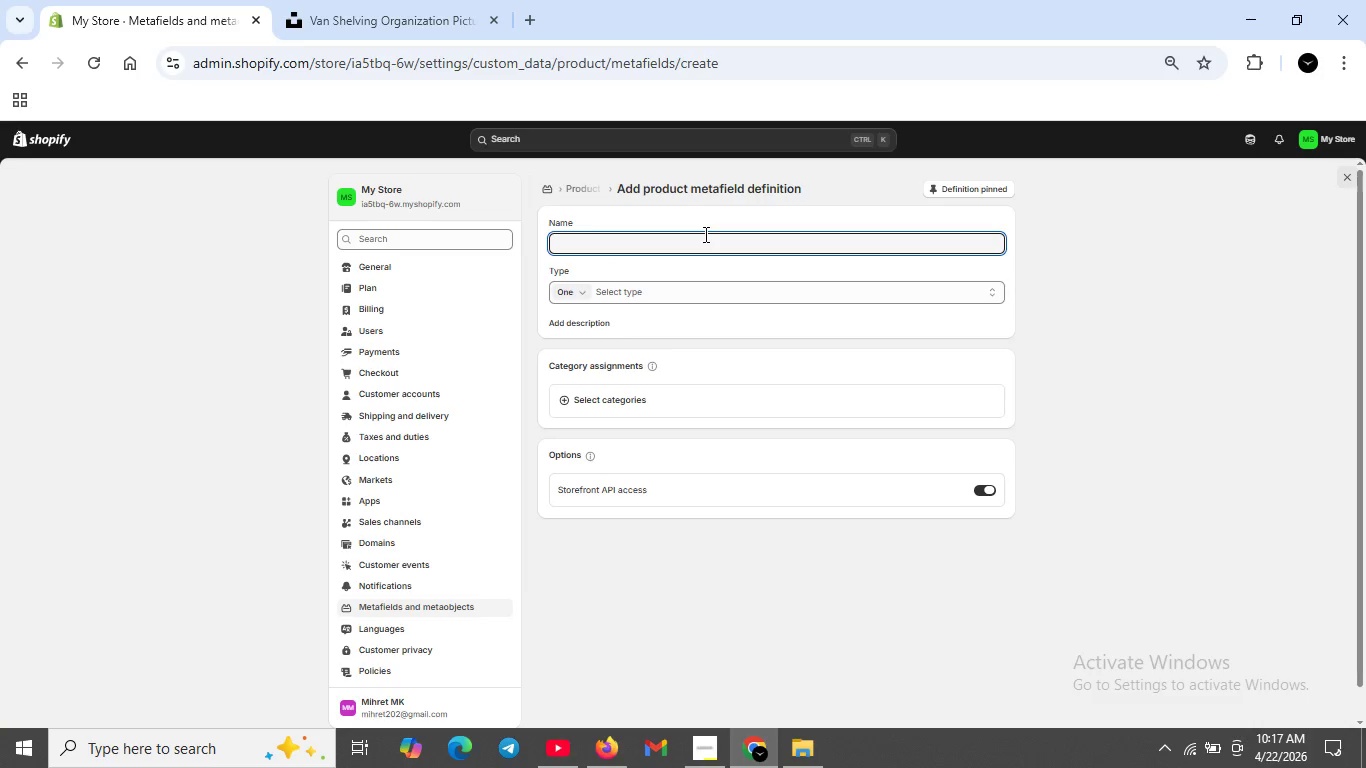 
type(Installation Diddiculty)
 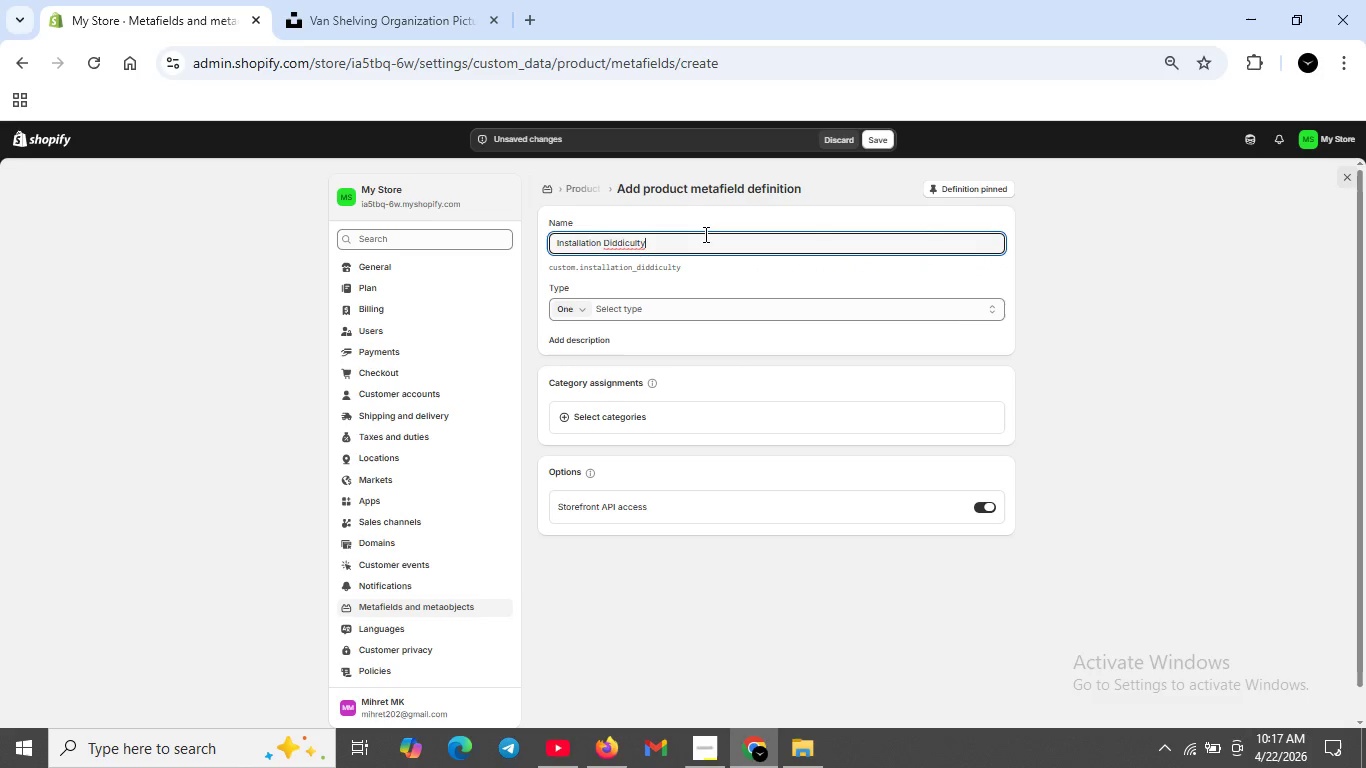 
key(ArrowLeft)
 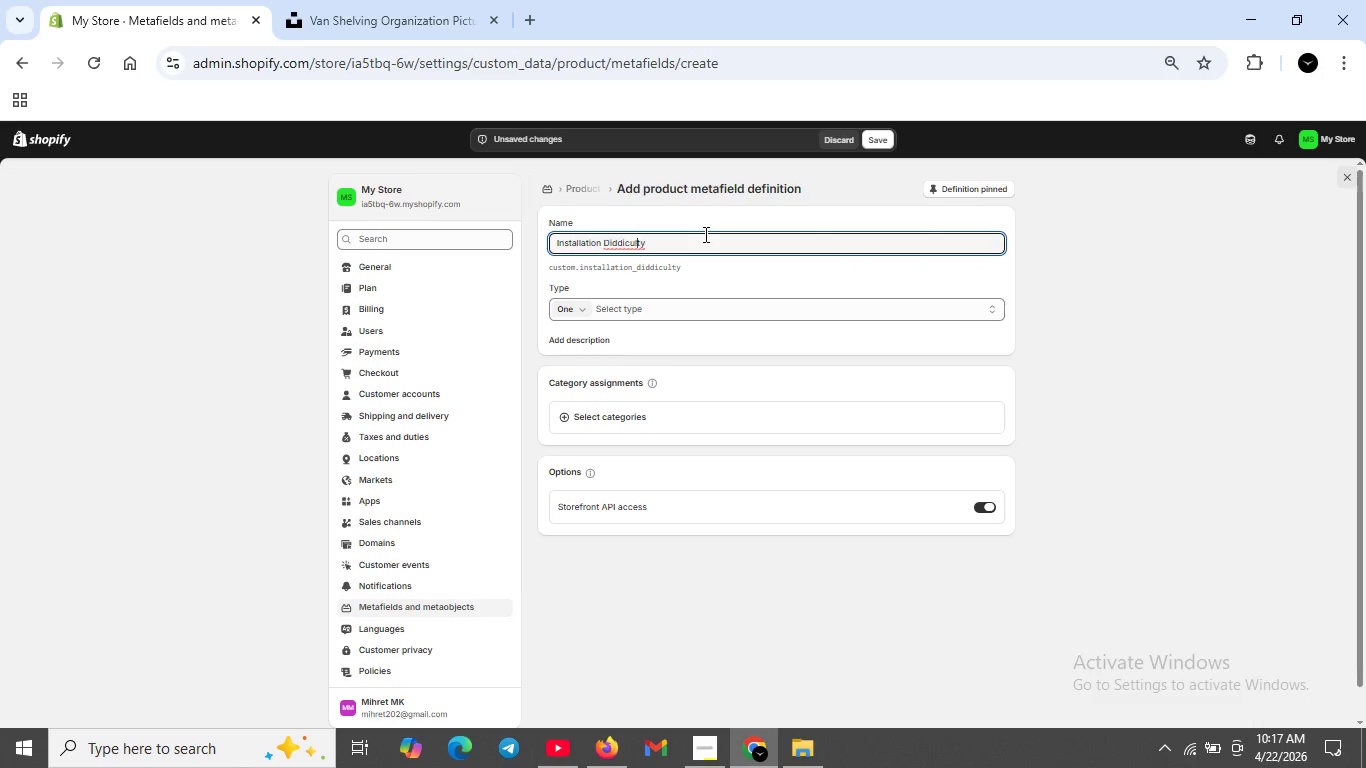 
key(ArrowLeft)
 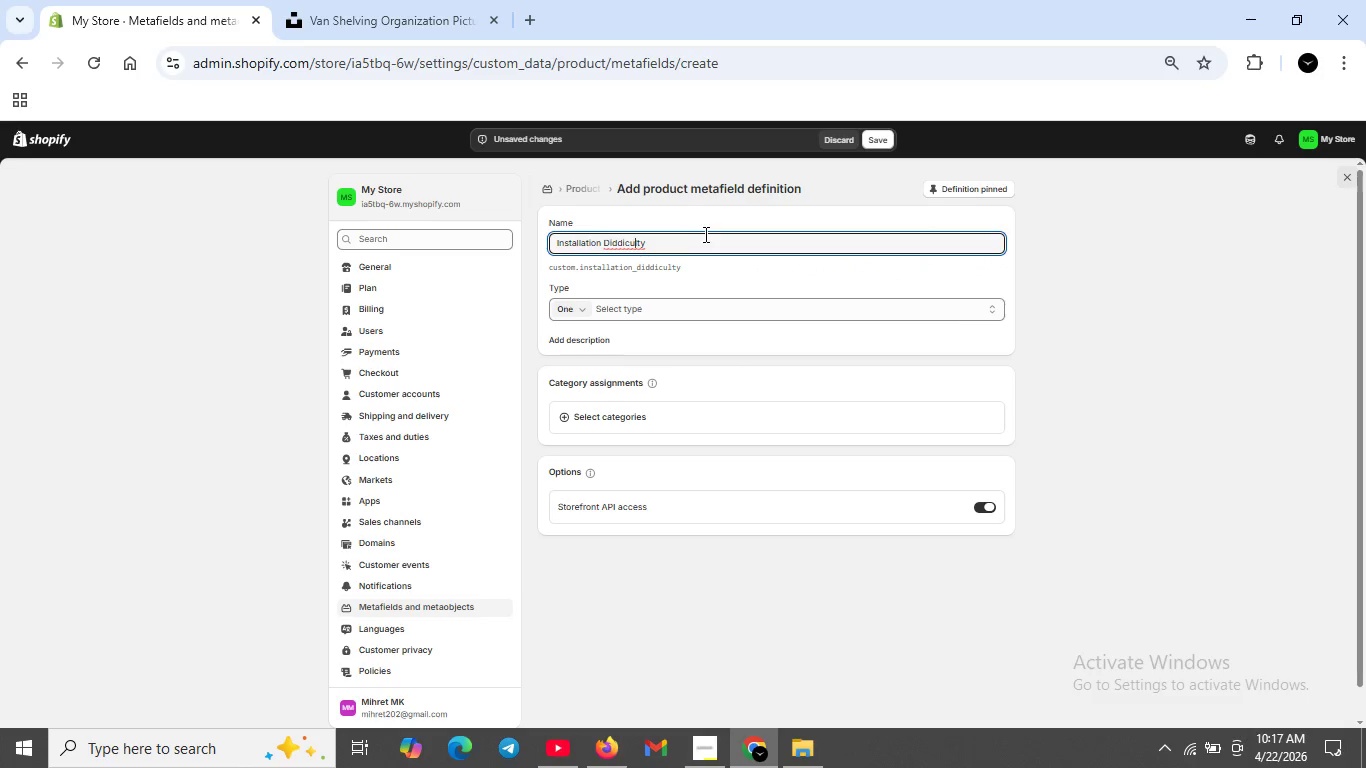 
key(ArrowLeft)
 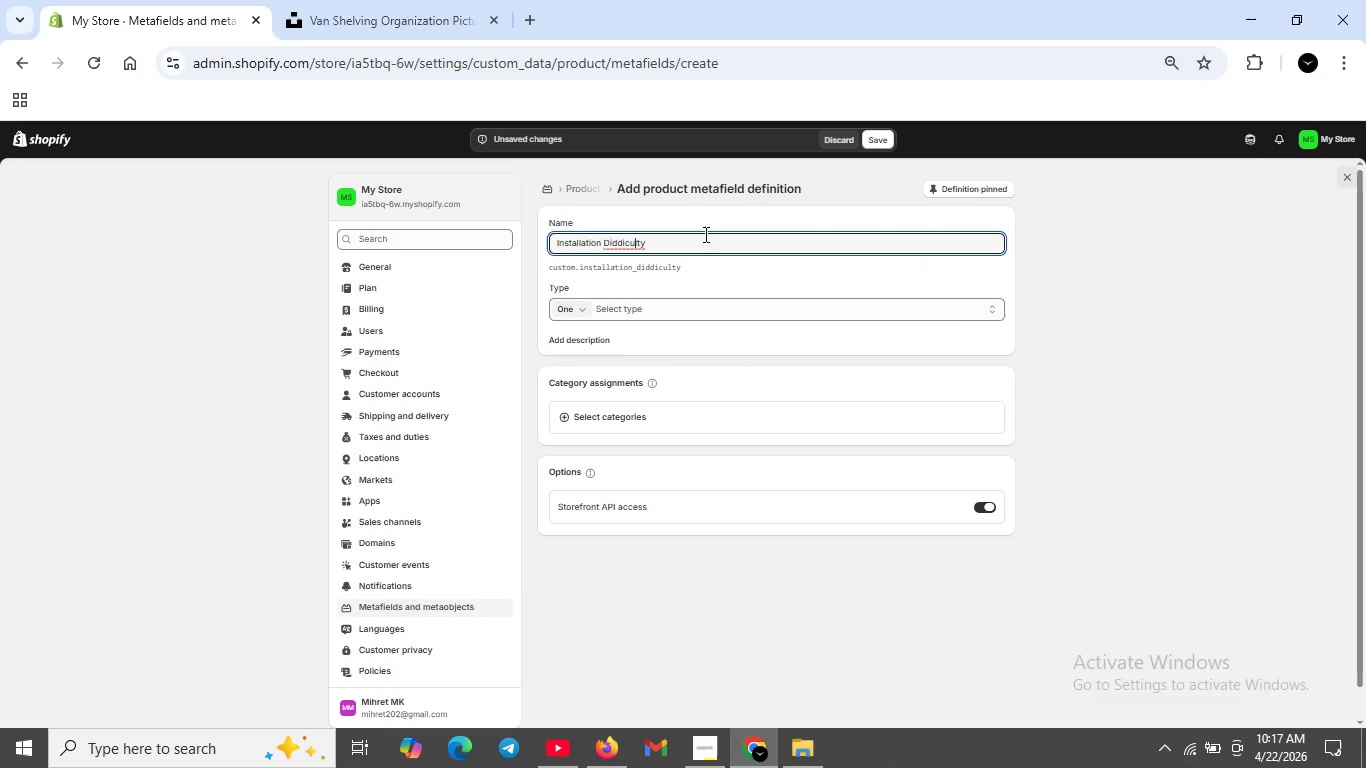 
key(ArrowLeft)
 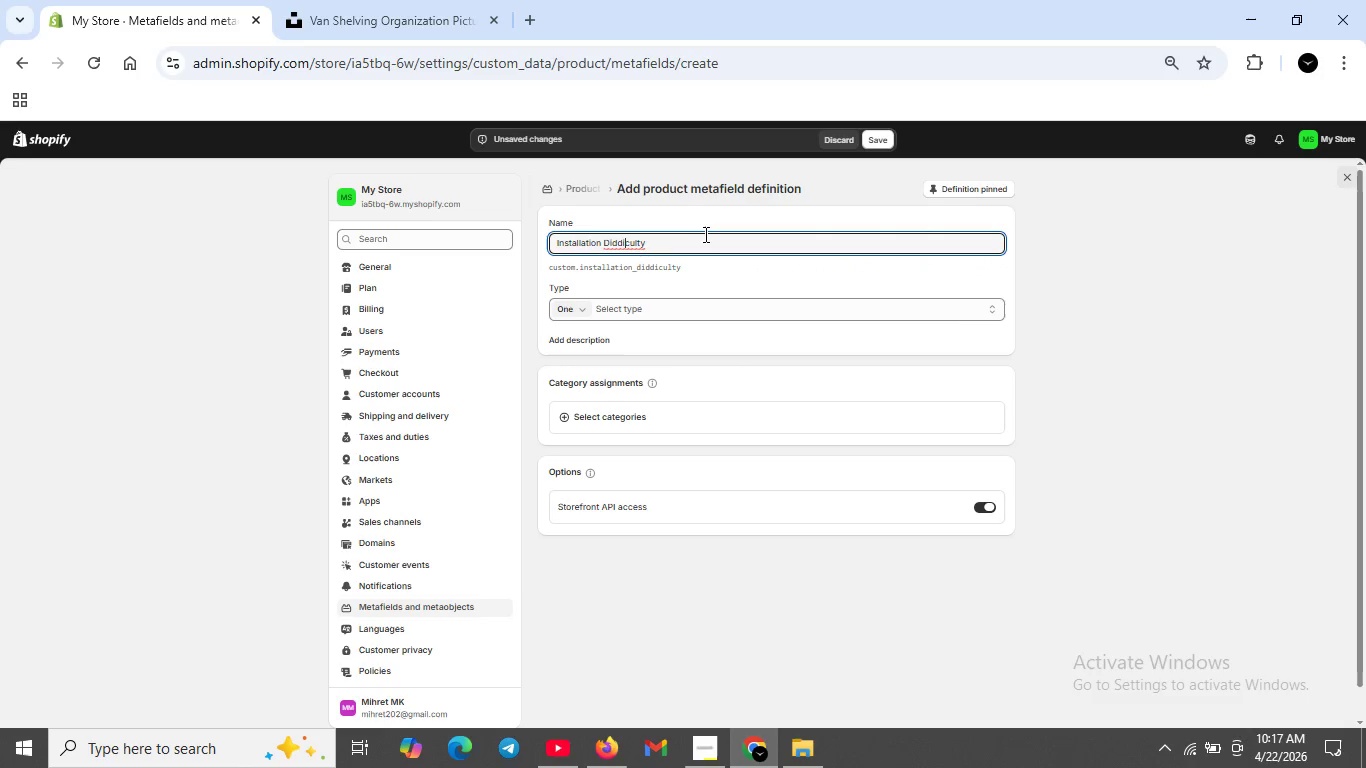 
key(ArrowLeft)
 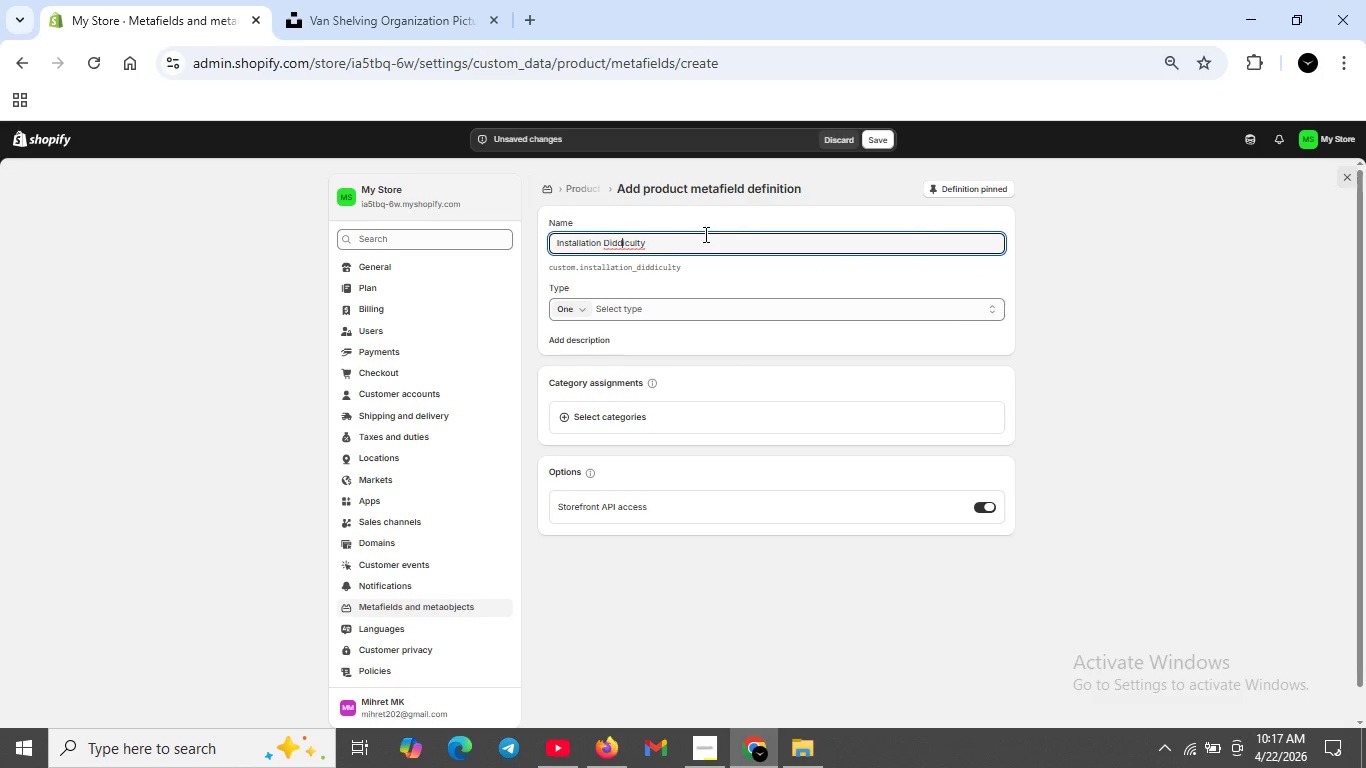 
key(ArrowLeft)
 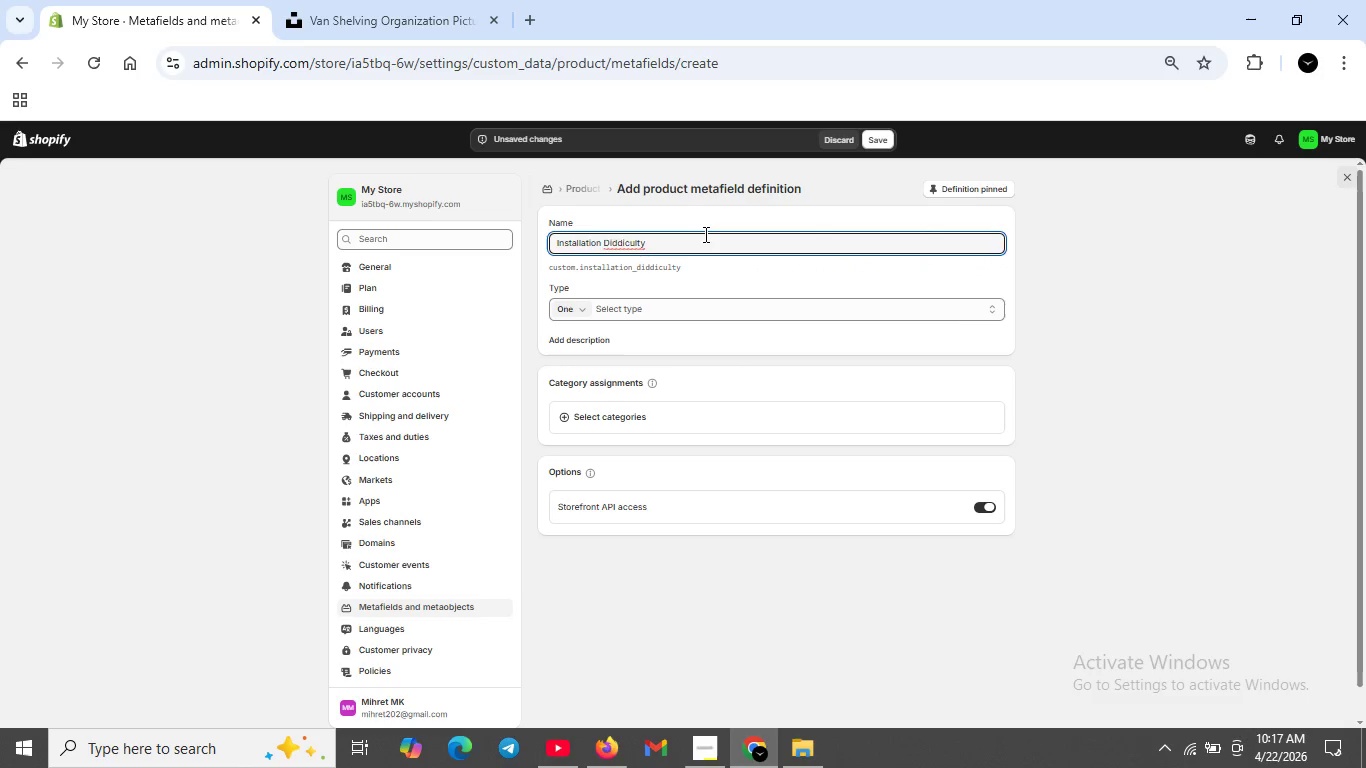 
key(Backspace)
key(Backspace)
type(ff)
 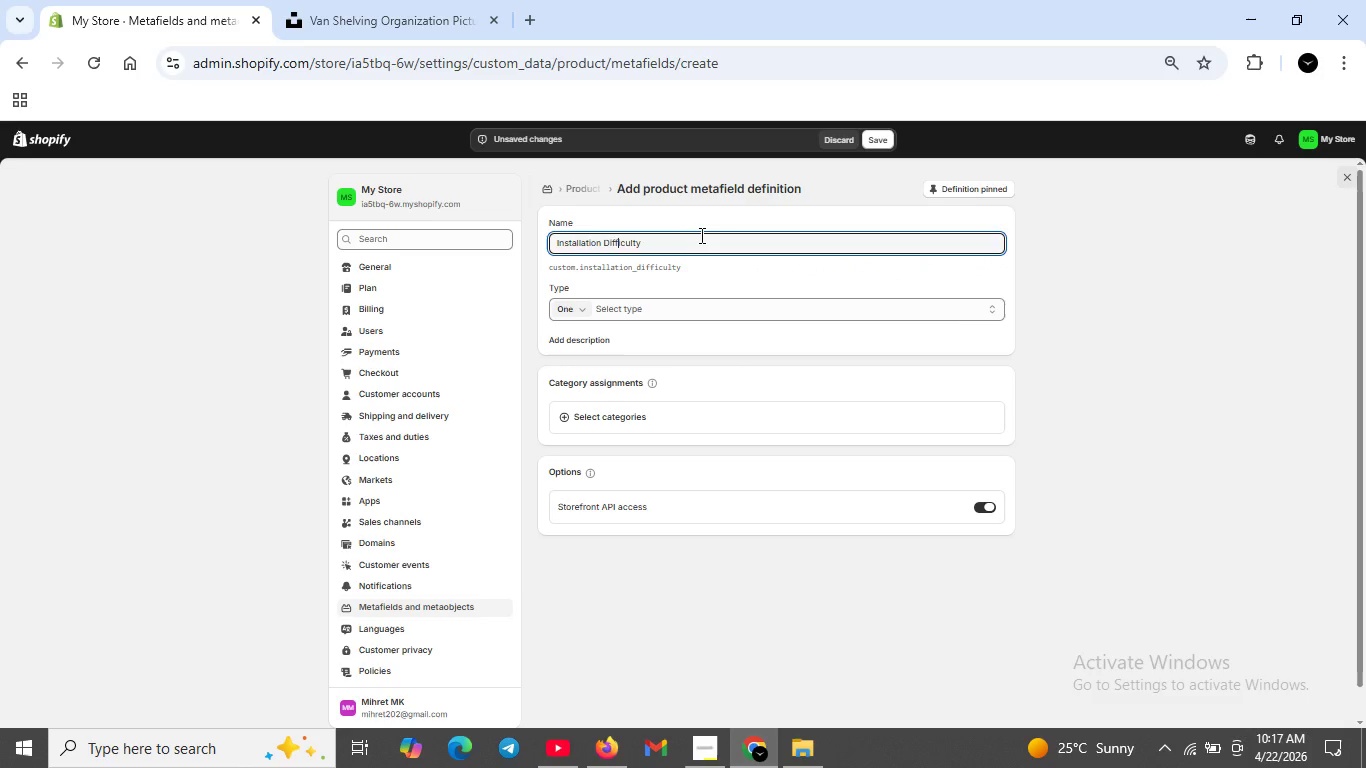 
left_click([700, 235])
 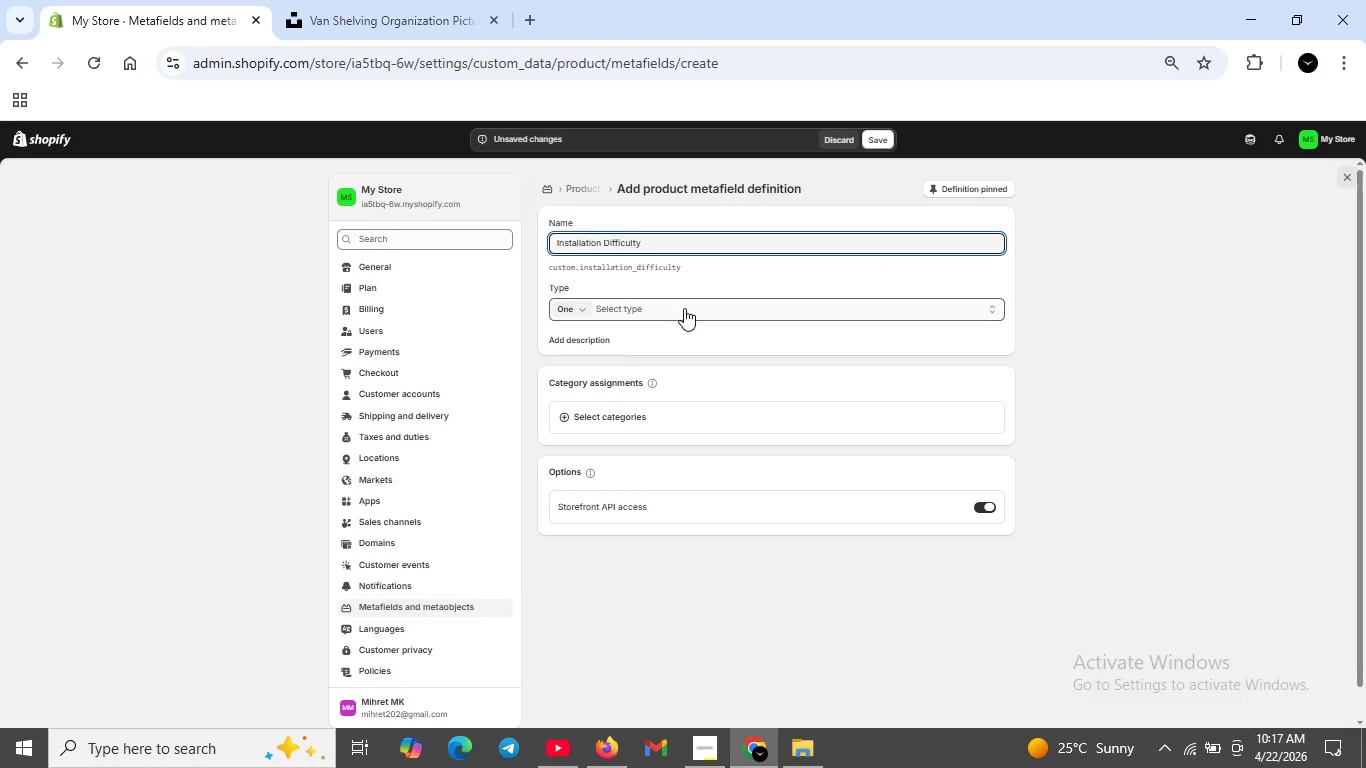 
left_click([680, 311])
 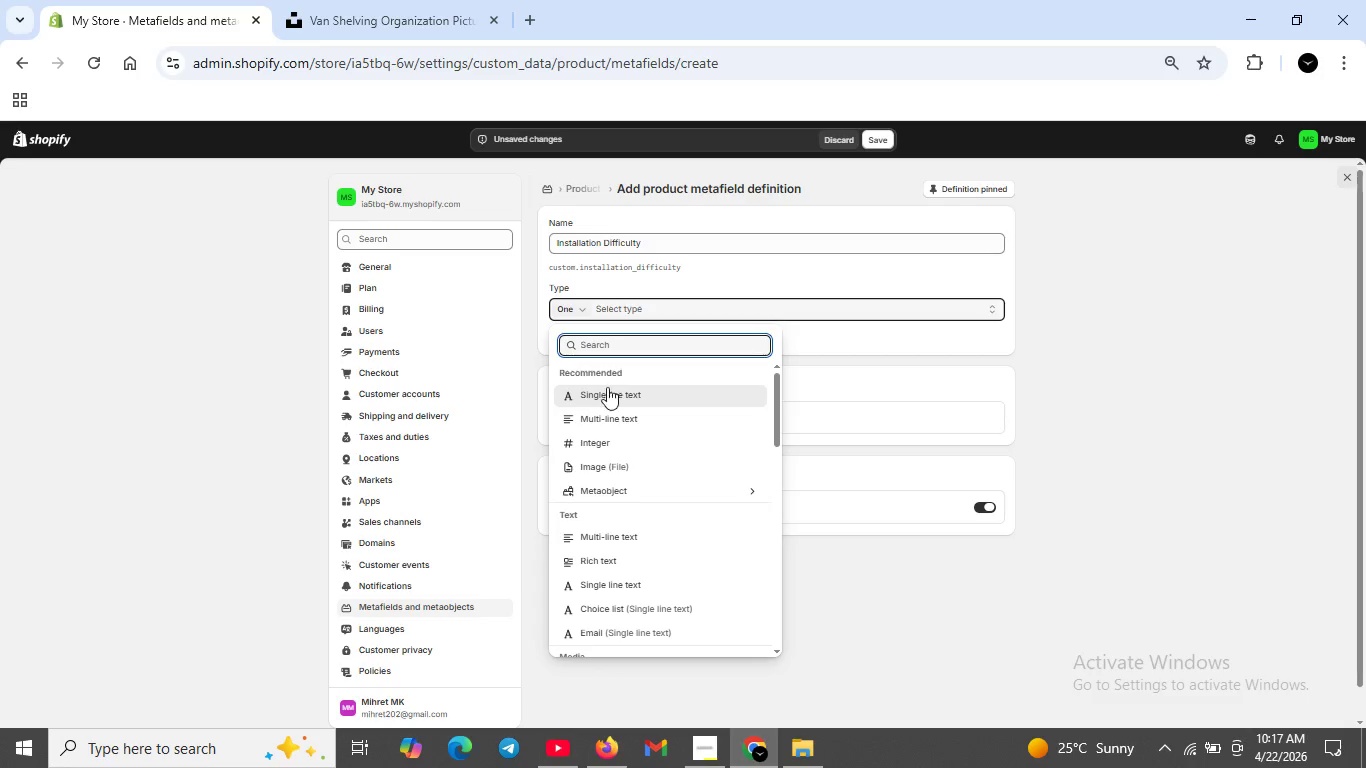 
left_click([607, 388])
 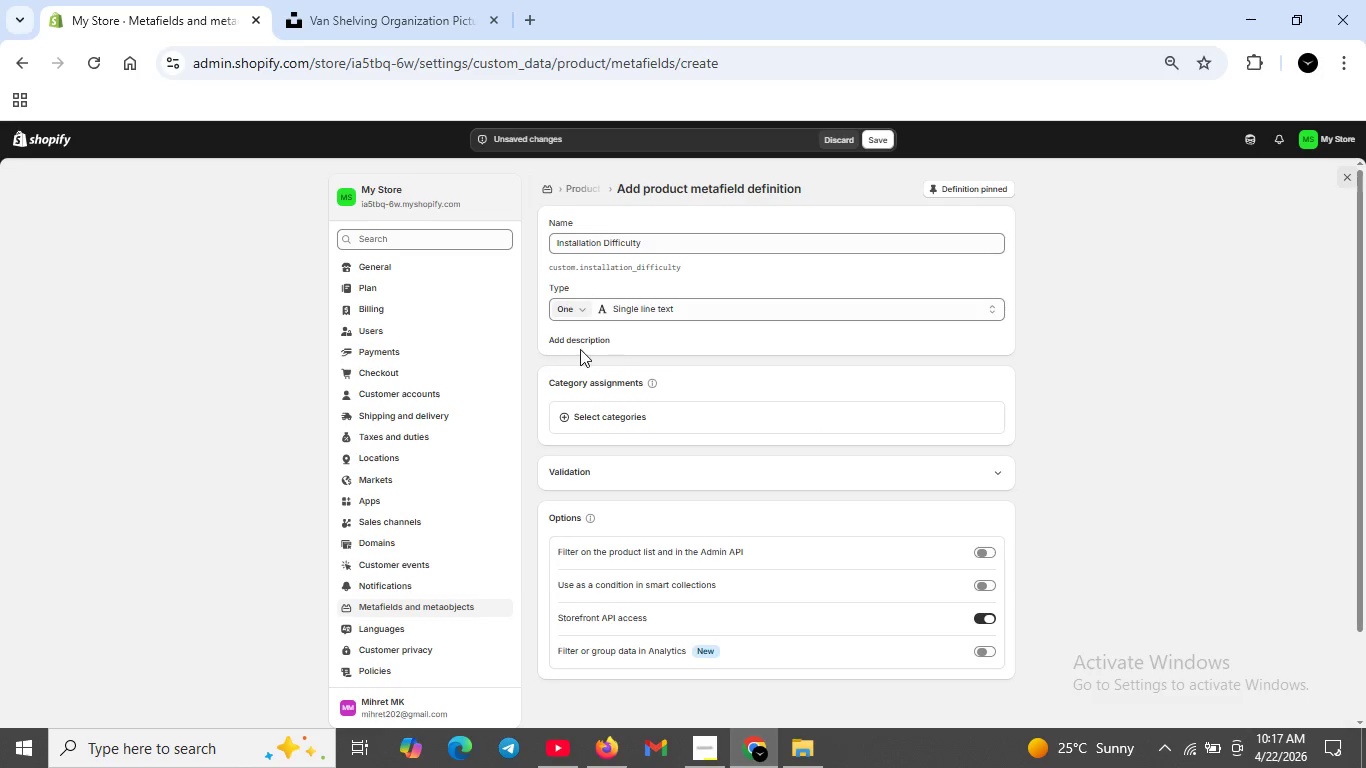 
left_click([580, 343])
 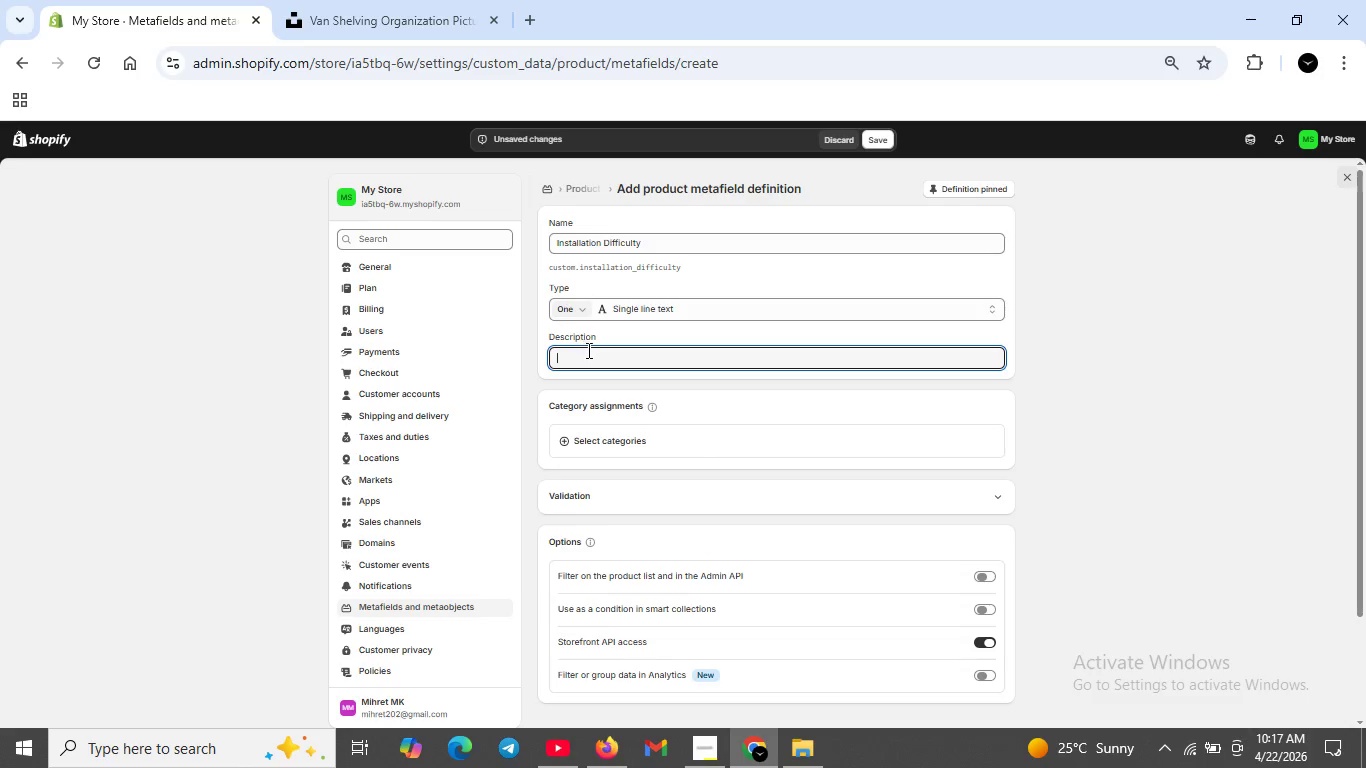 
left_click([588, 351])
 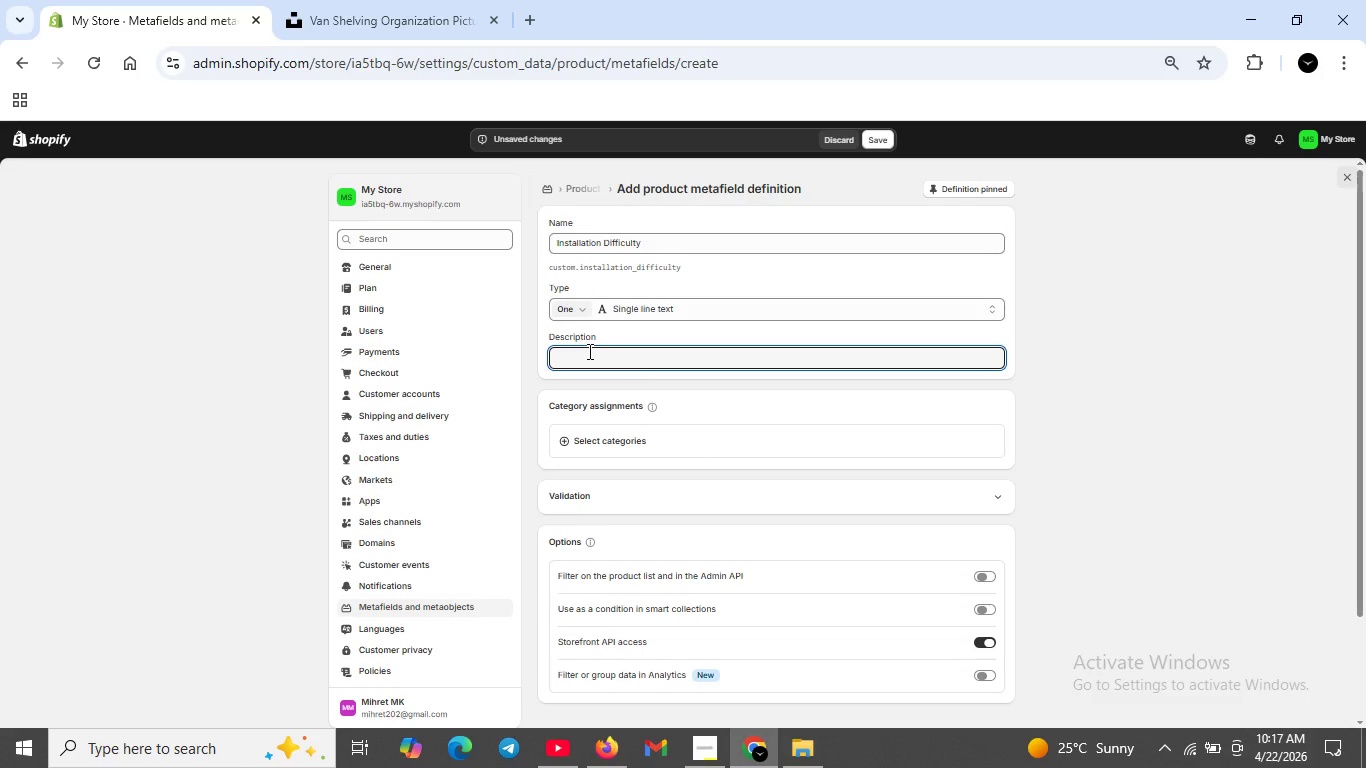 
type(Estia)
key(Backspace)
type(mated install time and dffculty level)
 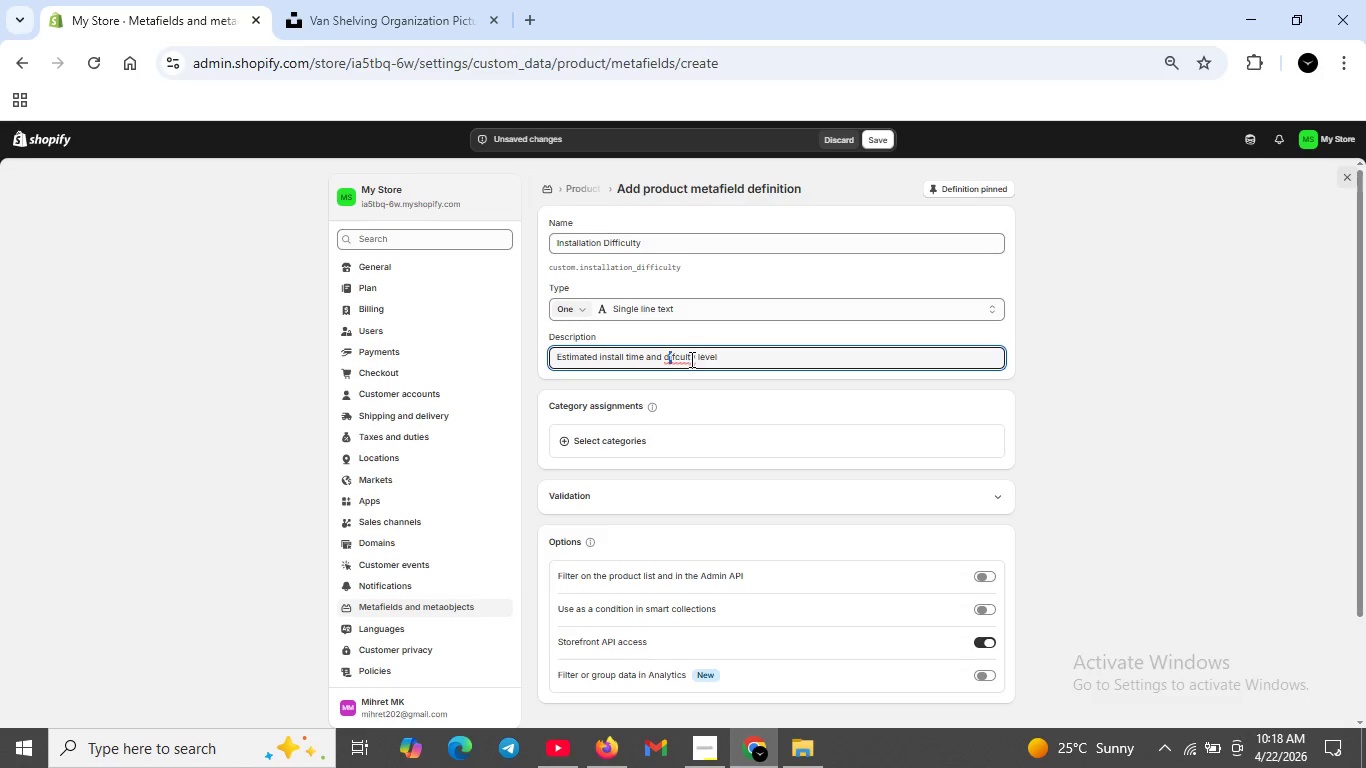 
left_click([668, 361])
 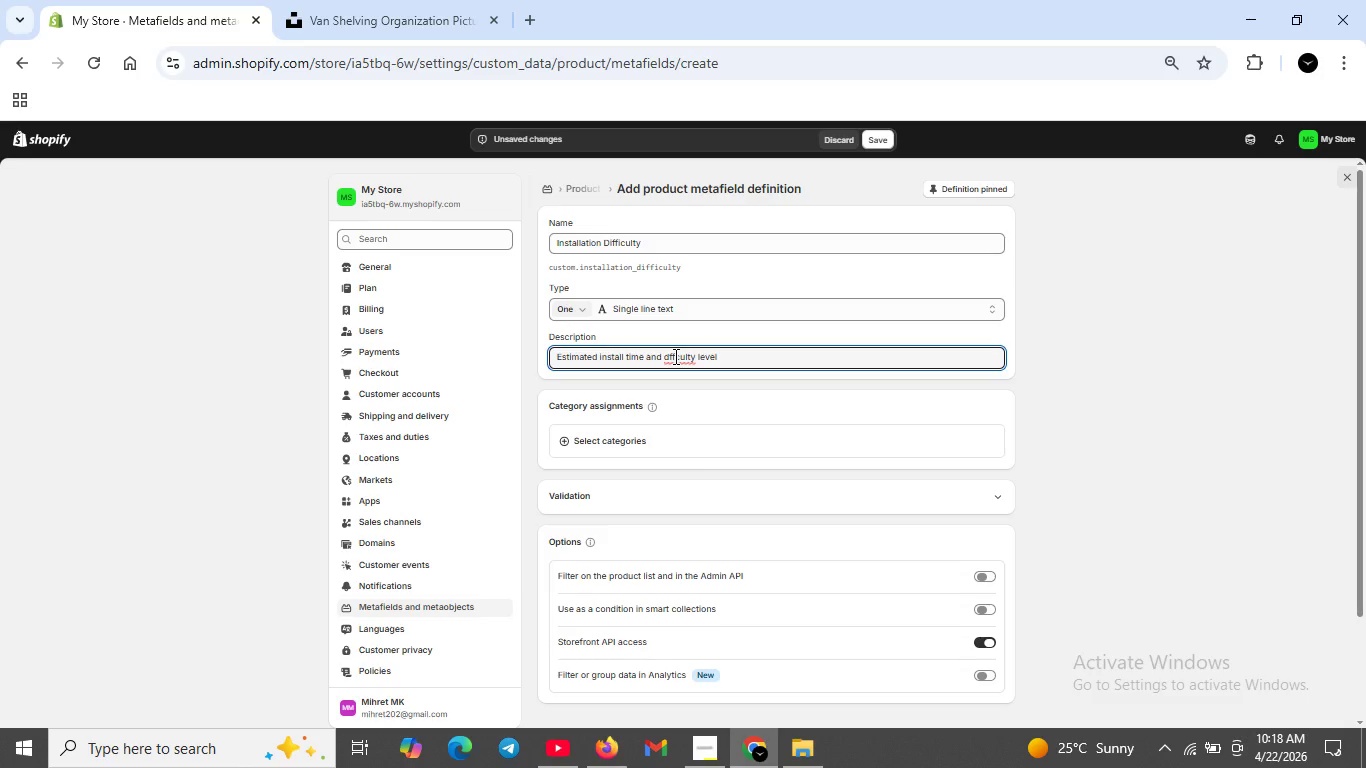 
key(I)
 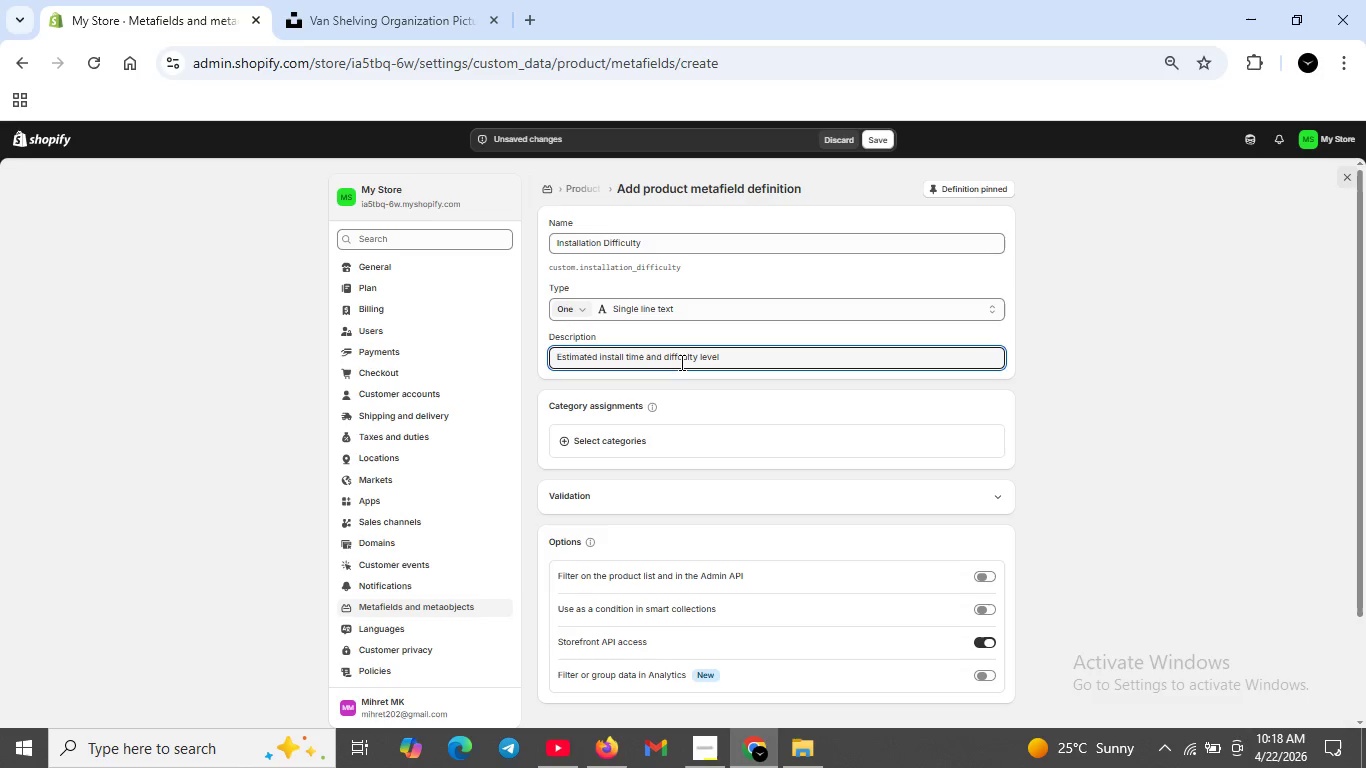 
wait(6.33)
 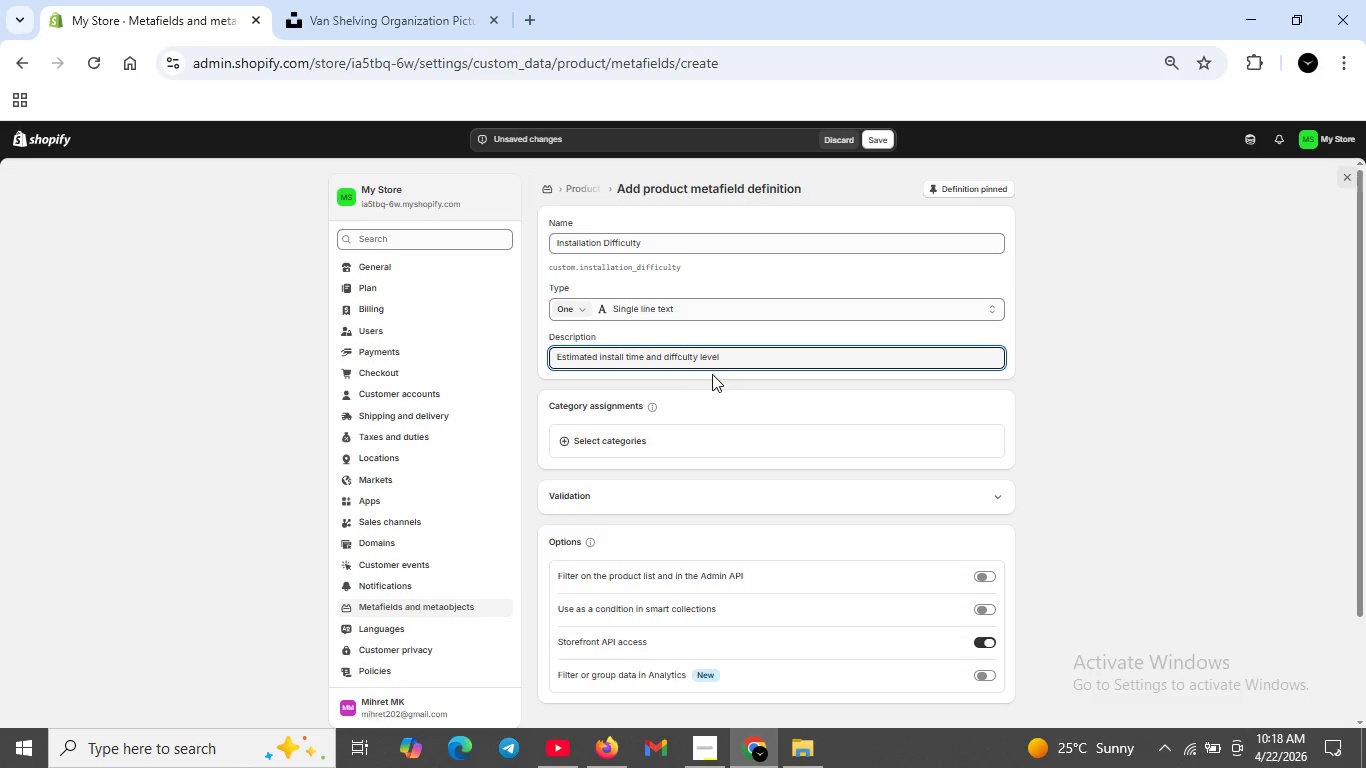 
left_click([676, 354])
 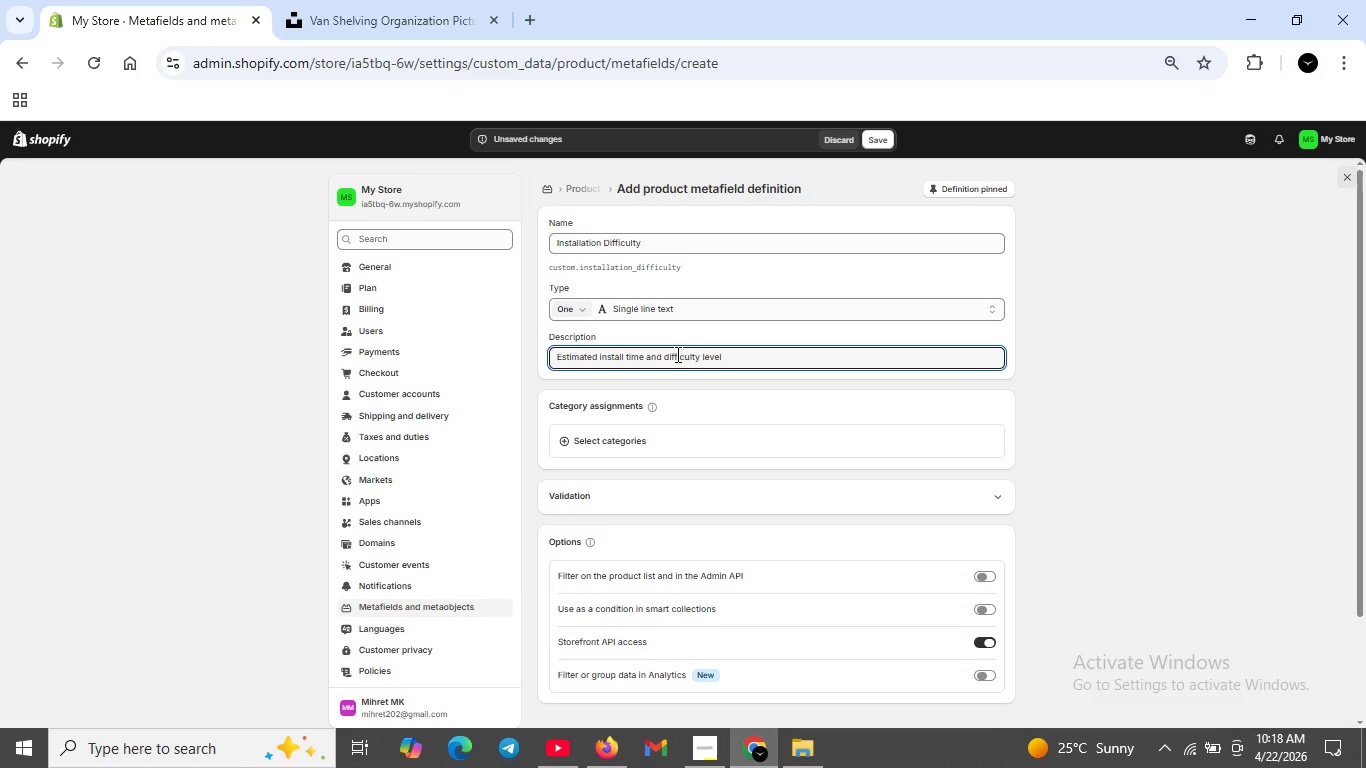 
key(I)
 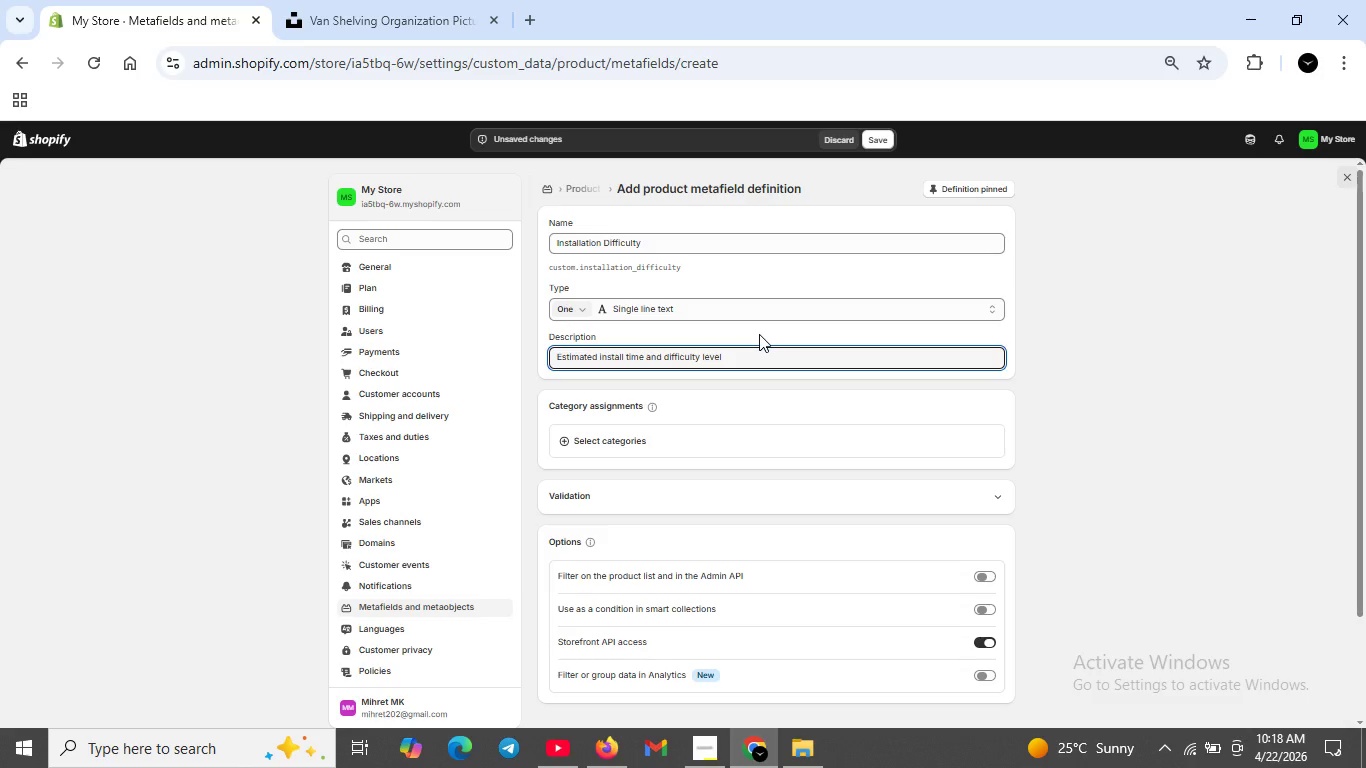 
wait(8.0)
 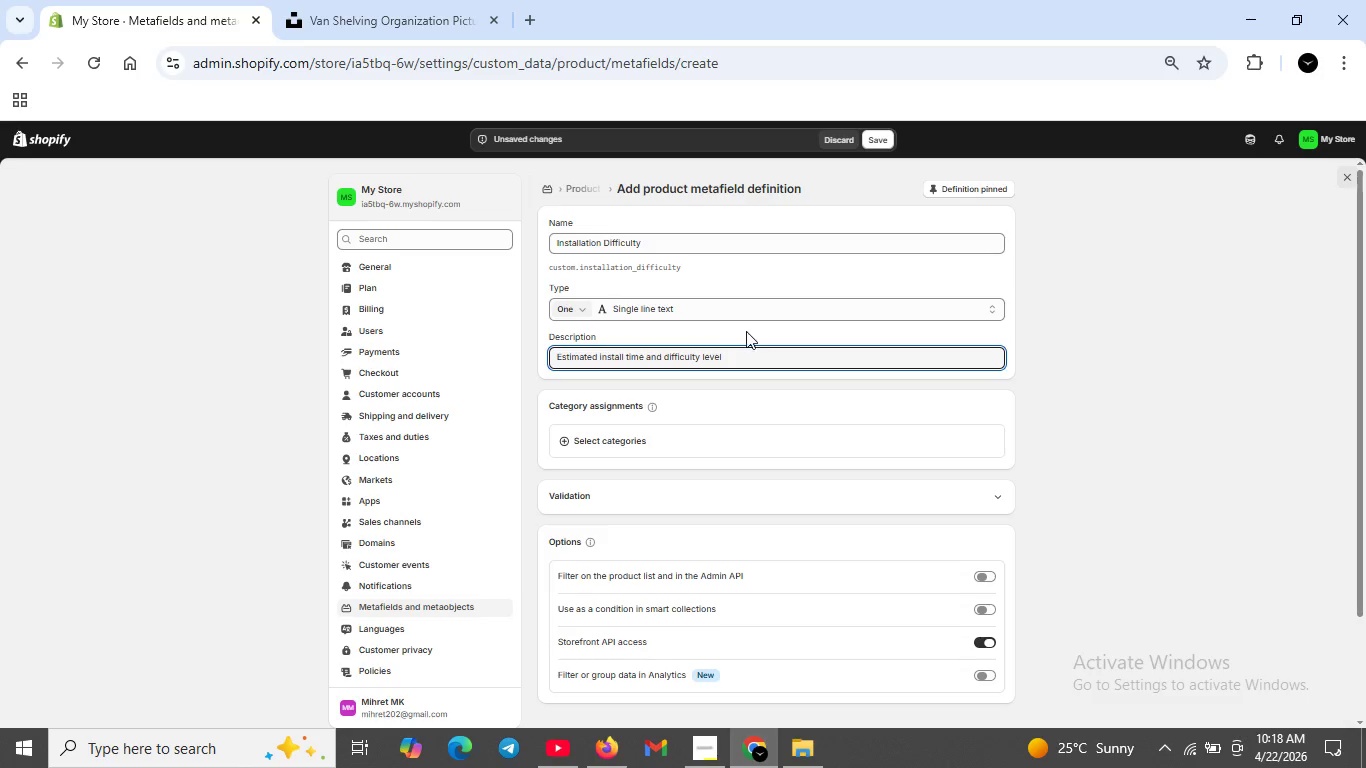 
left_click([745, 362])
 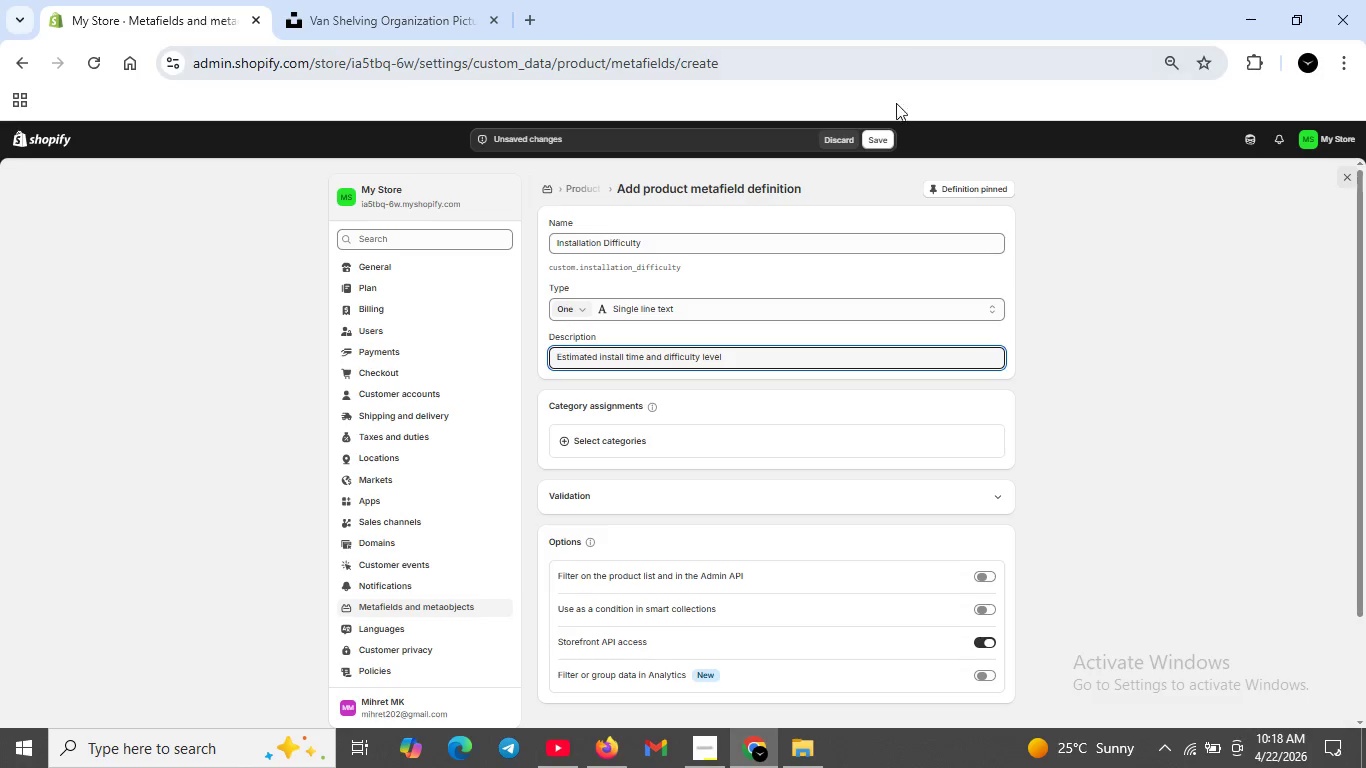 
mouse_move([871, 150])
 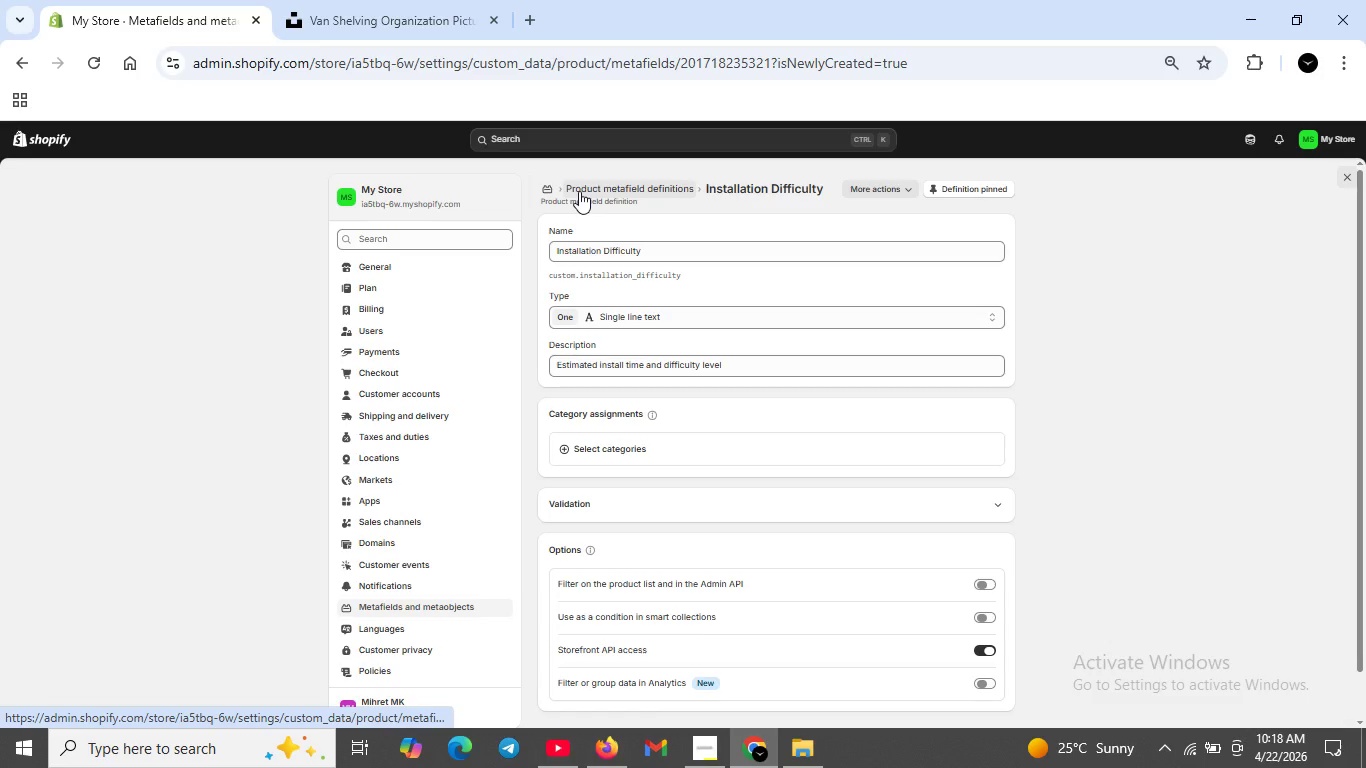 
left_click([579, 191])
 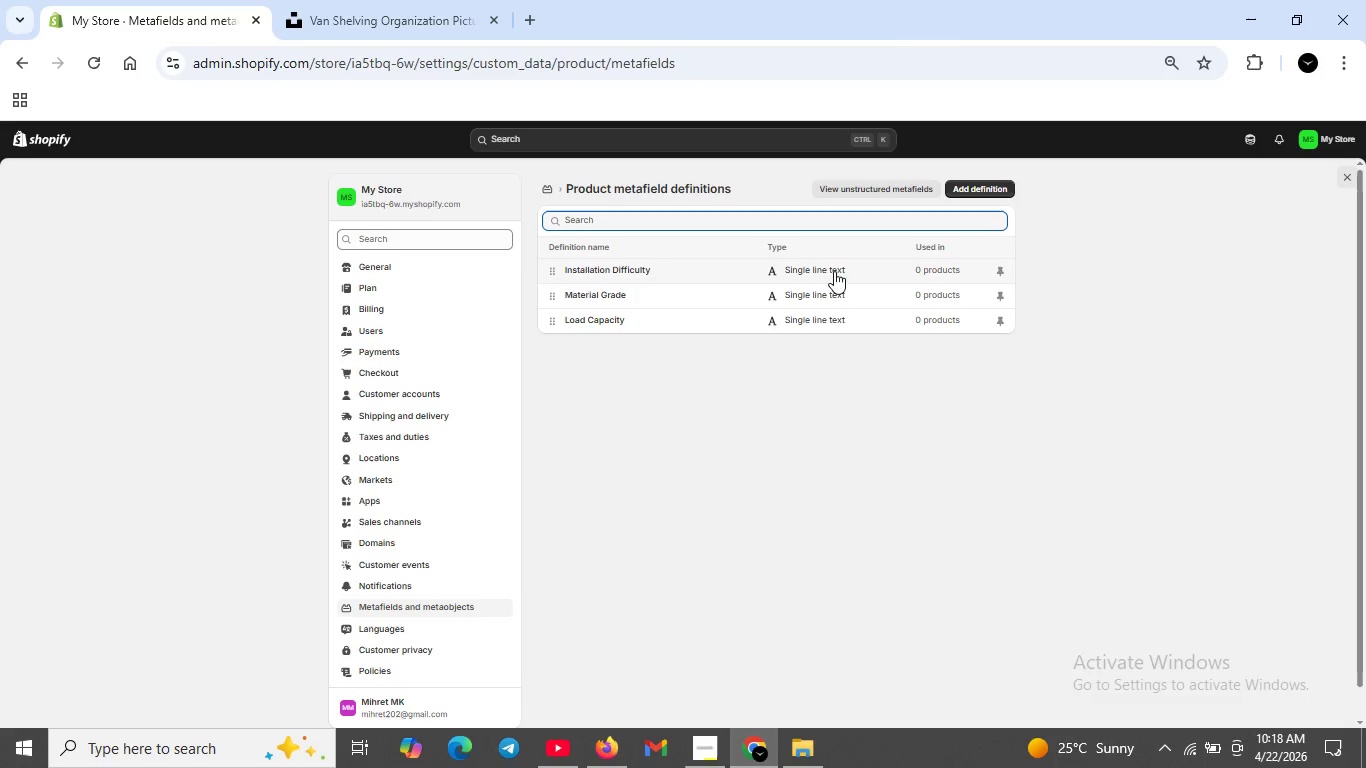 
wait(8.58)
 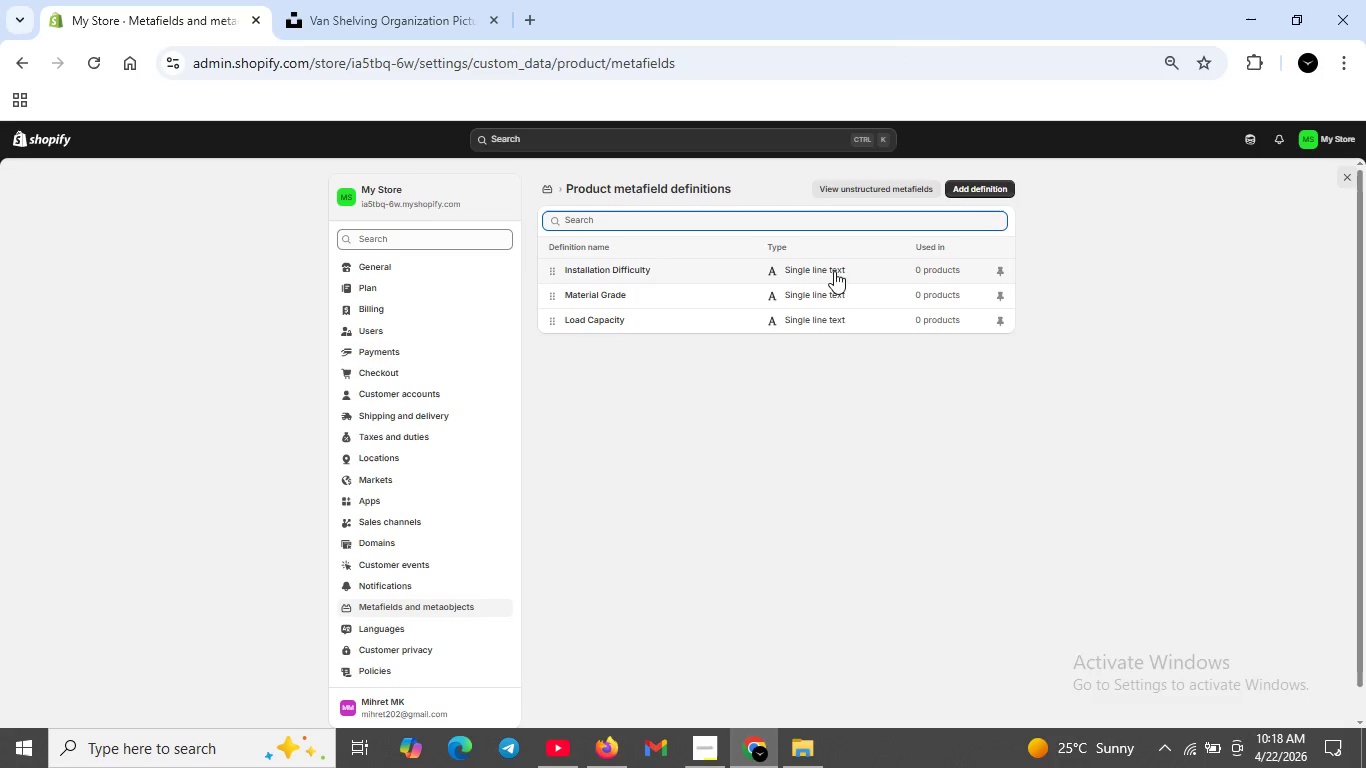 
left_click([716, 747])